 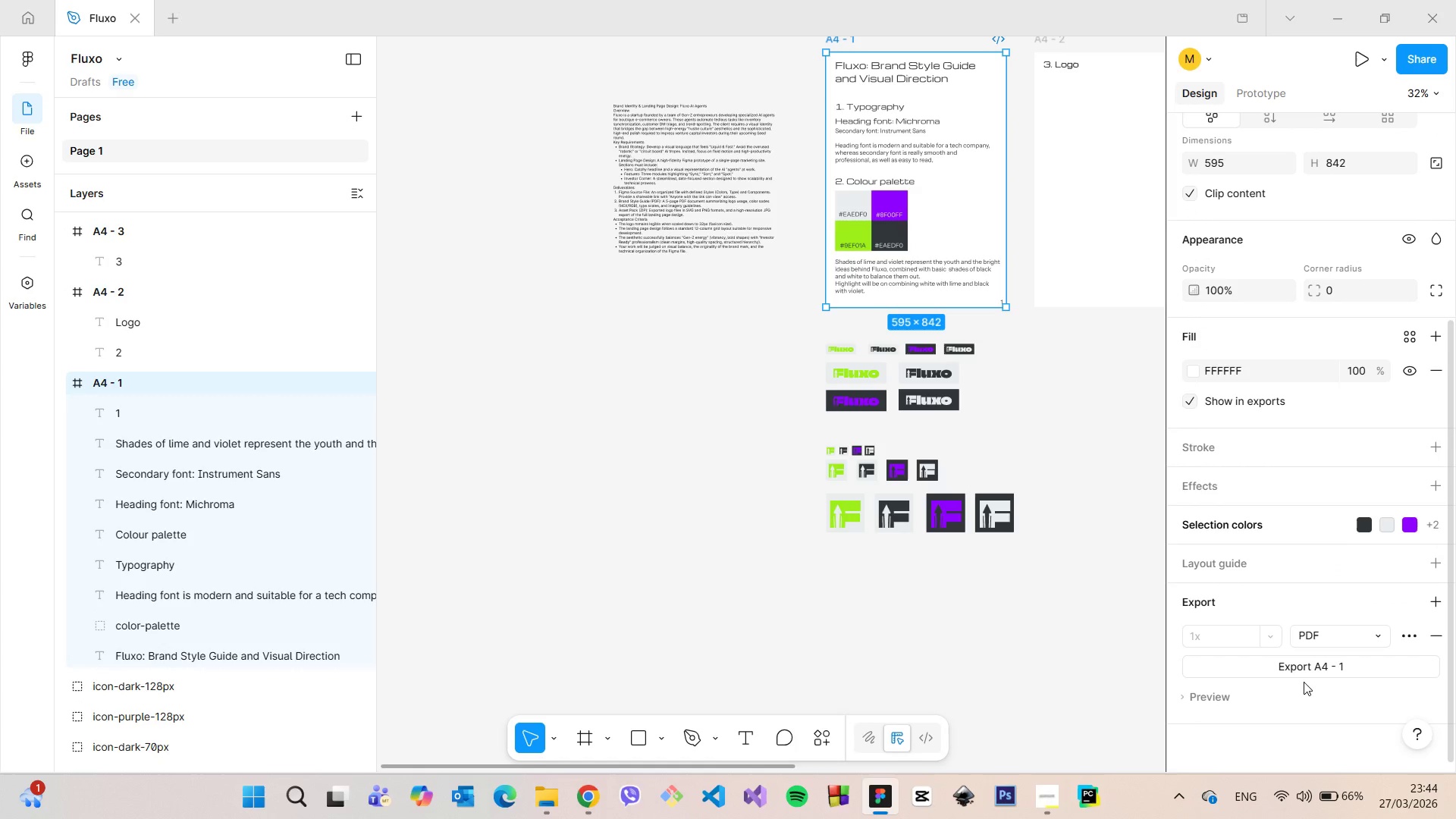 
left_click([1297, 670])
 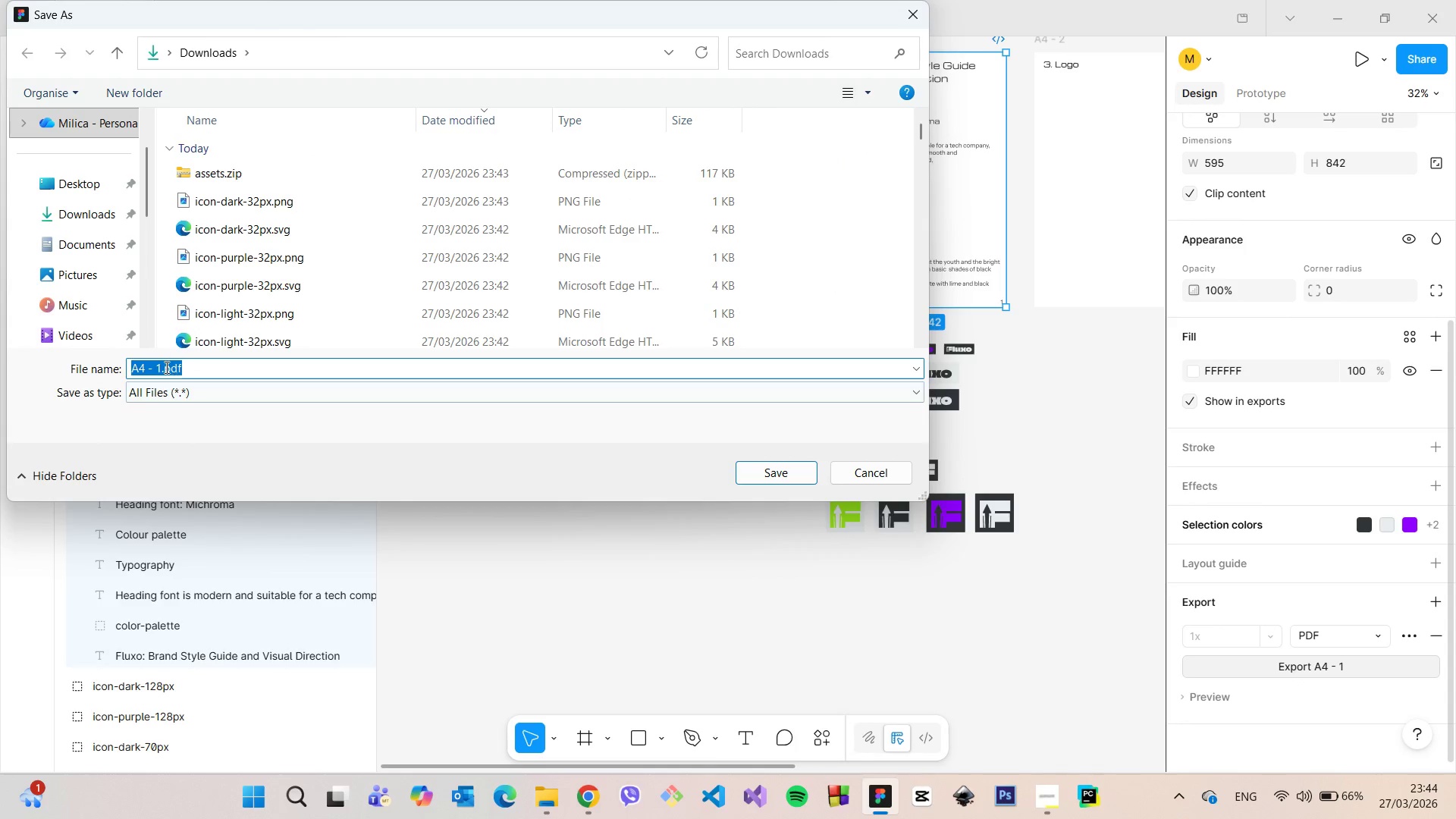 
left_click_drag(start_coordinate=[158, 367], to_coordinate=[107, 359])
 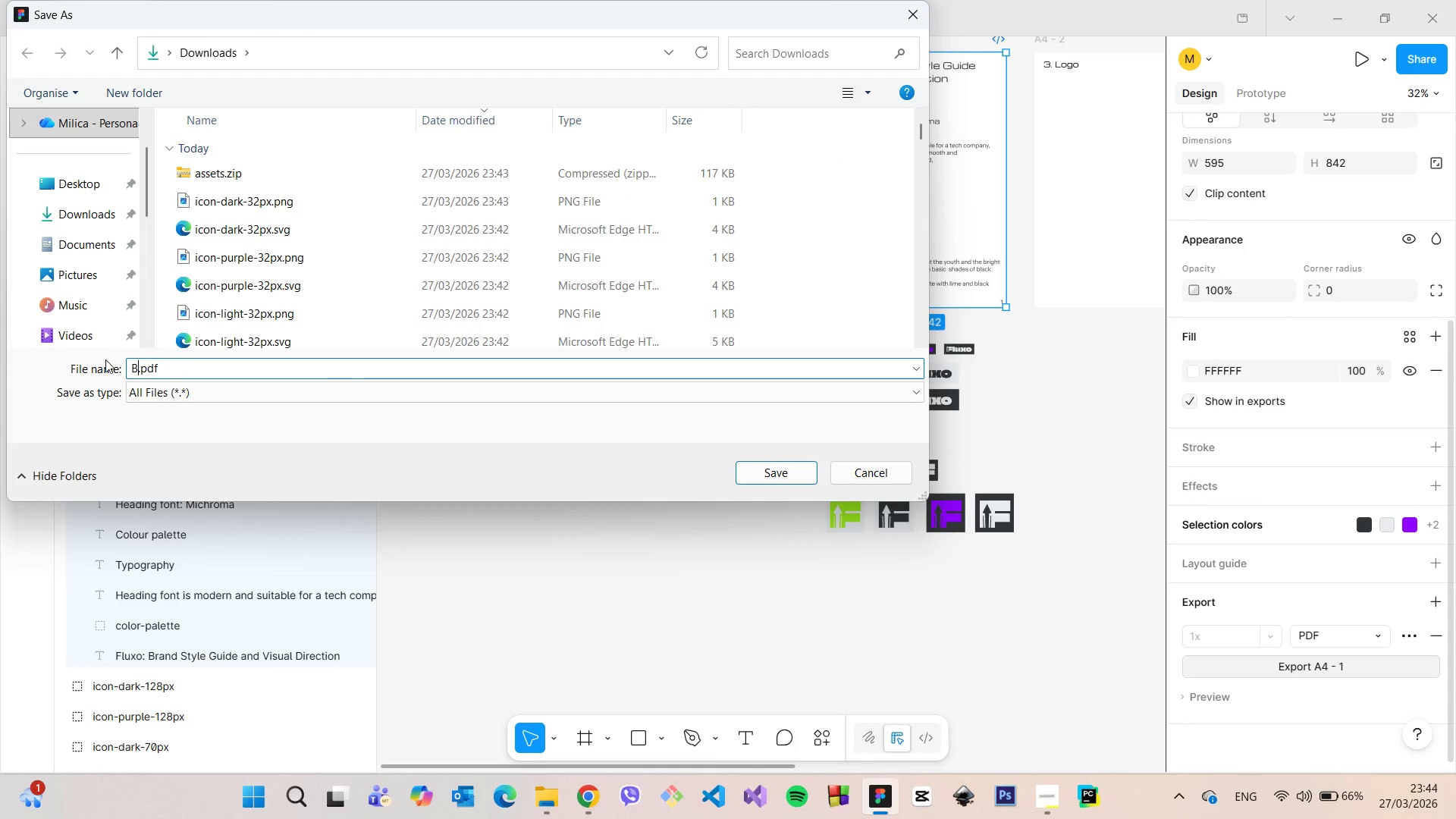 
type(Branding)
 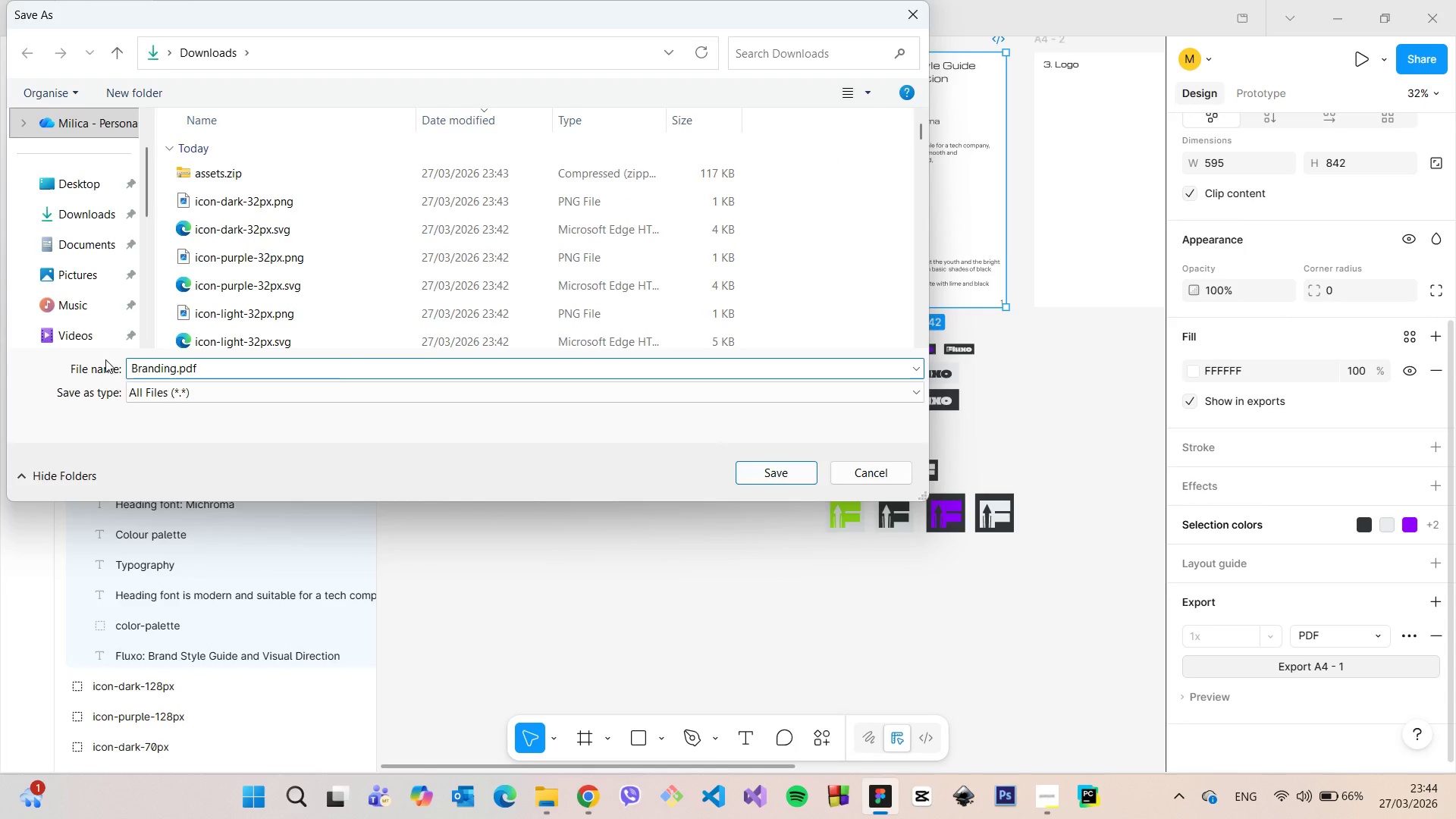 
key(Enter)
 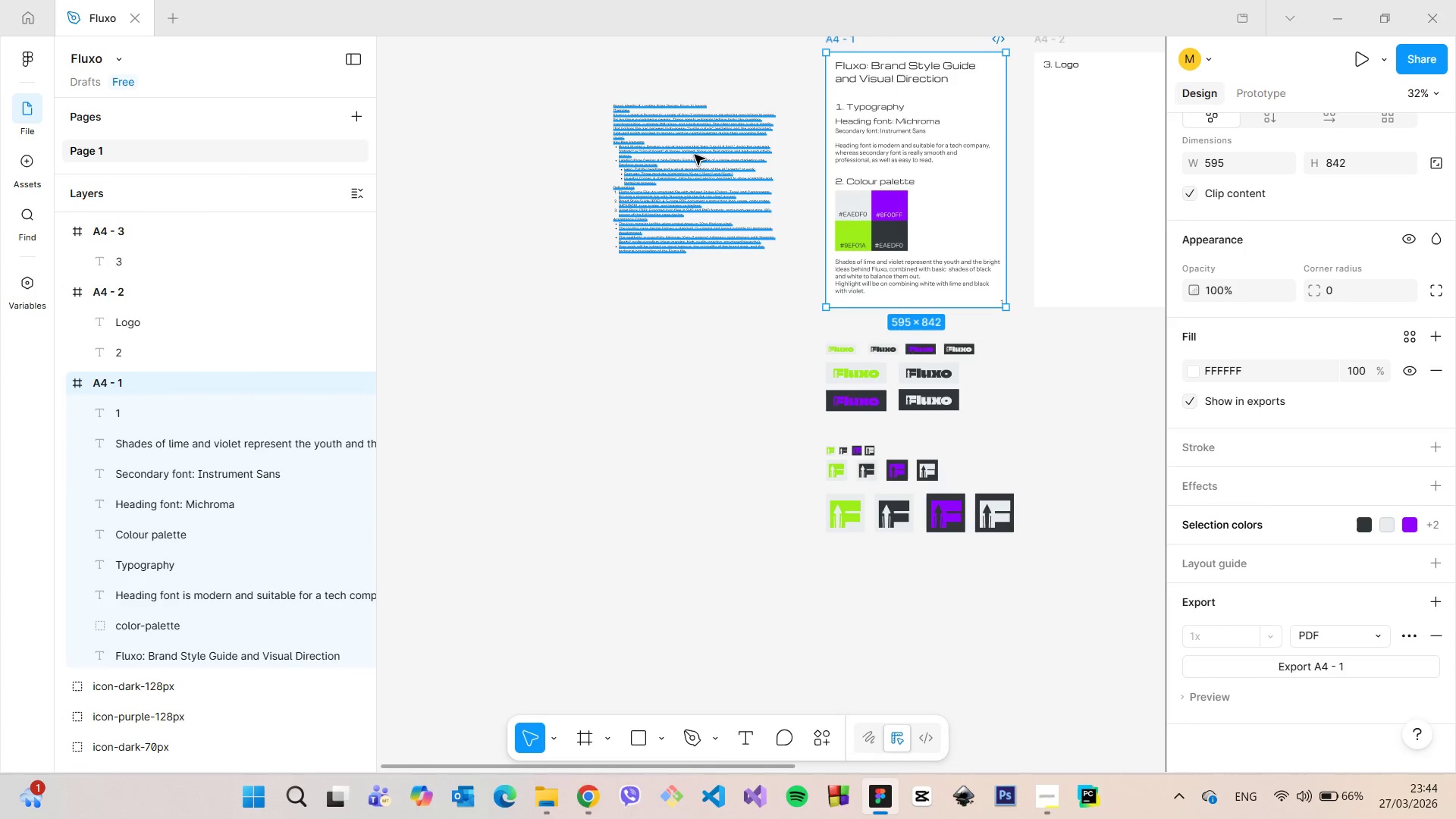 
scroll: coordinate [676, 175], scroll_direction: up, amount: 14.0
 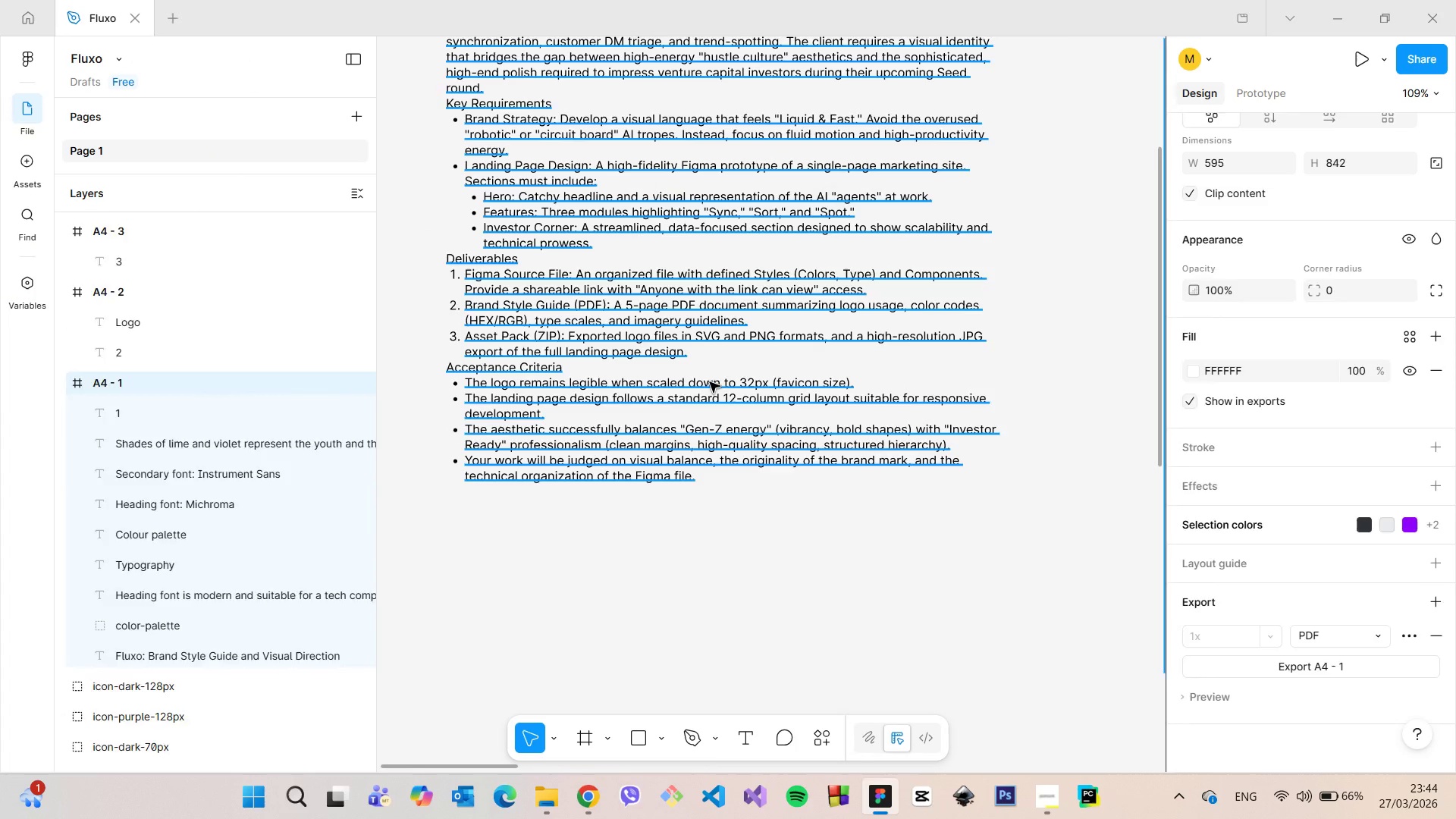 
double_click([710, 382])
 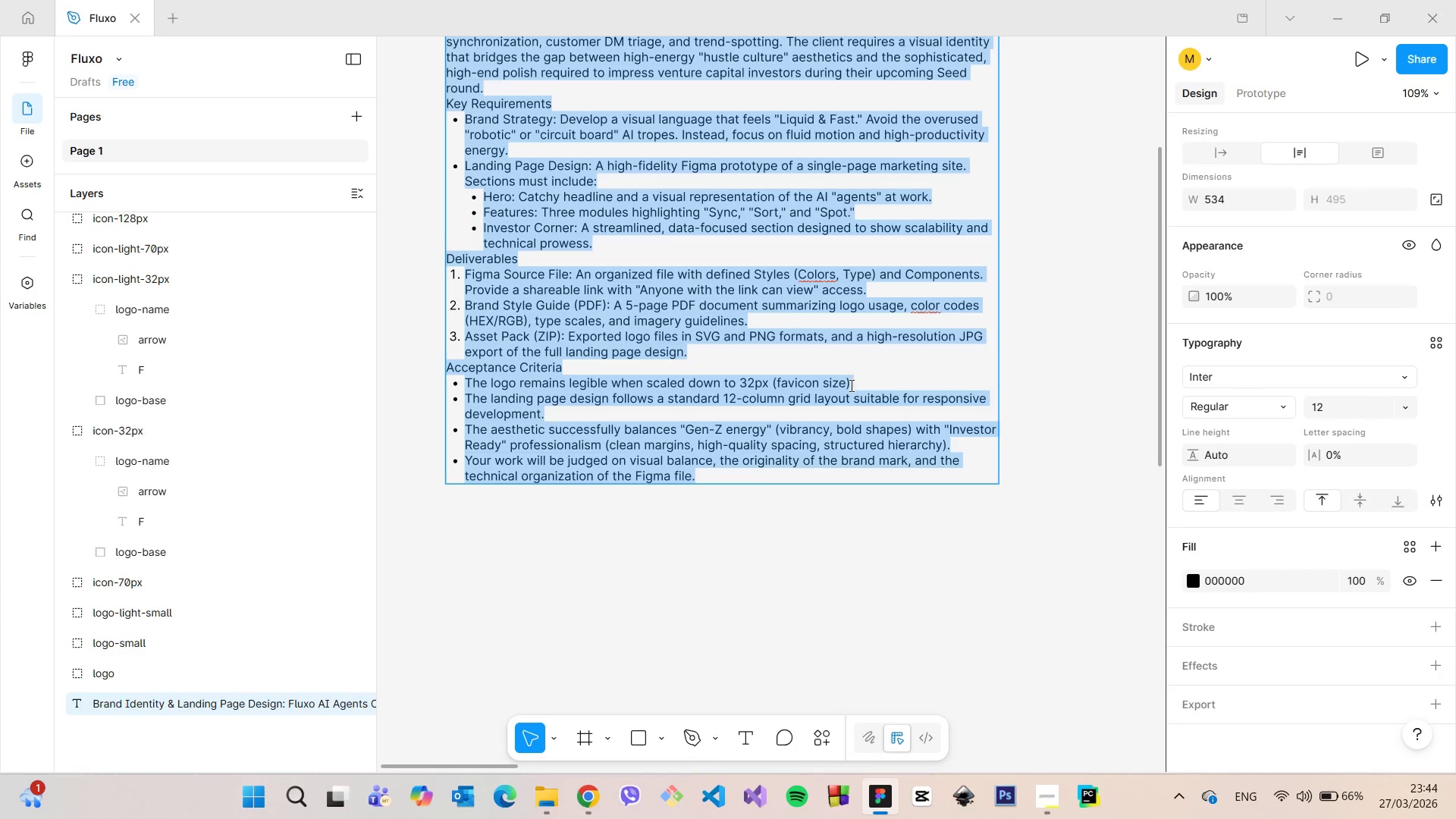 
left_click_drag(start_coordinate=[855, 385], to_coordinate=[451, 385])
 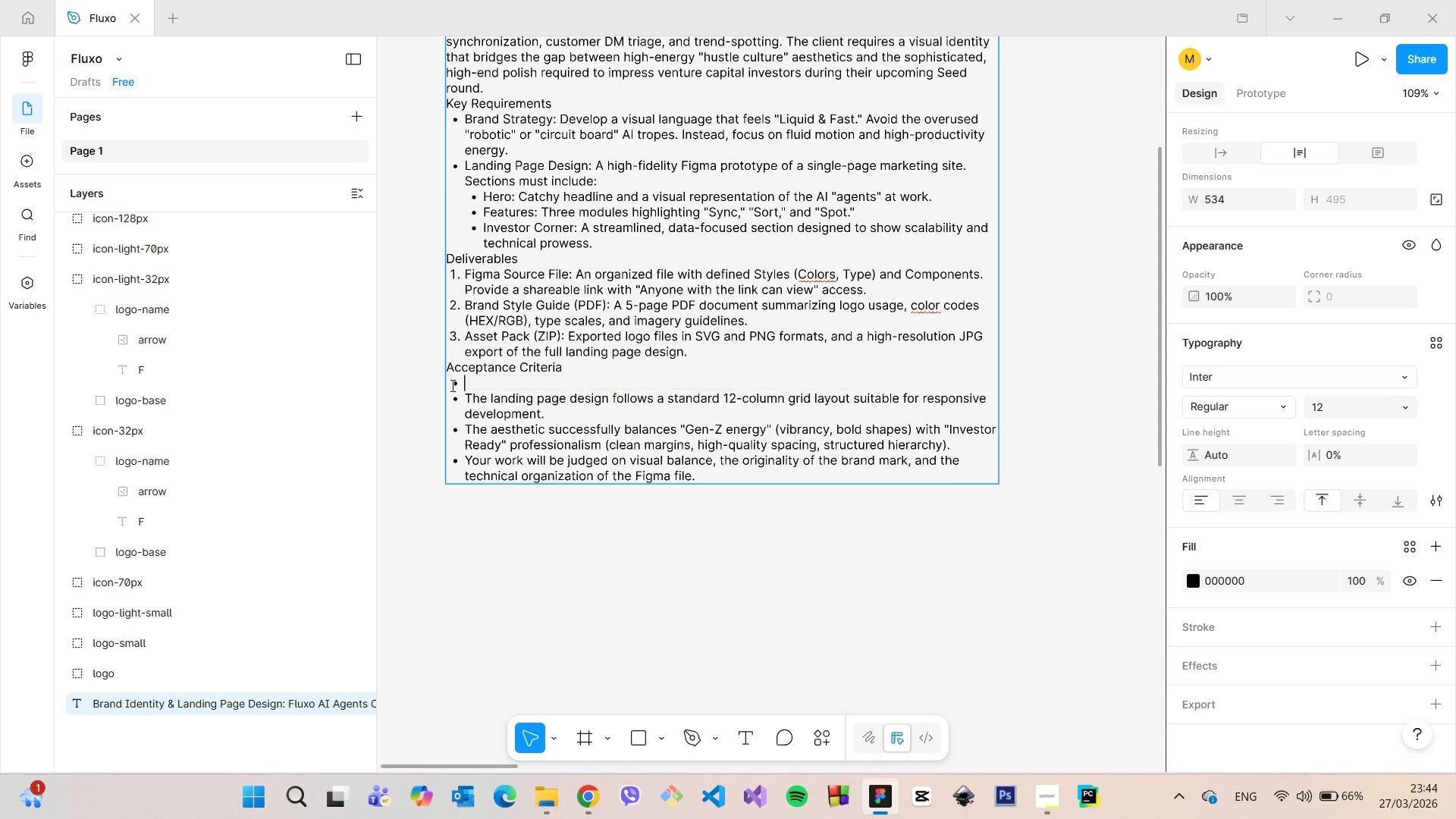 
key(Backspace)
 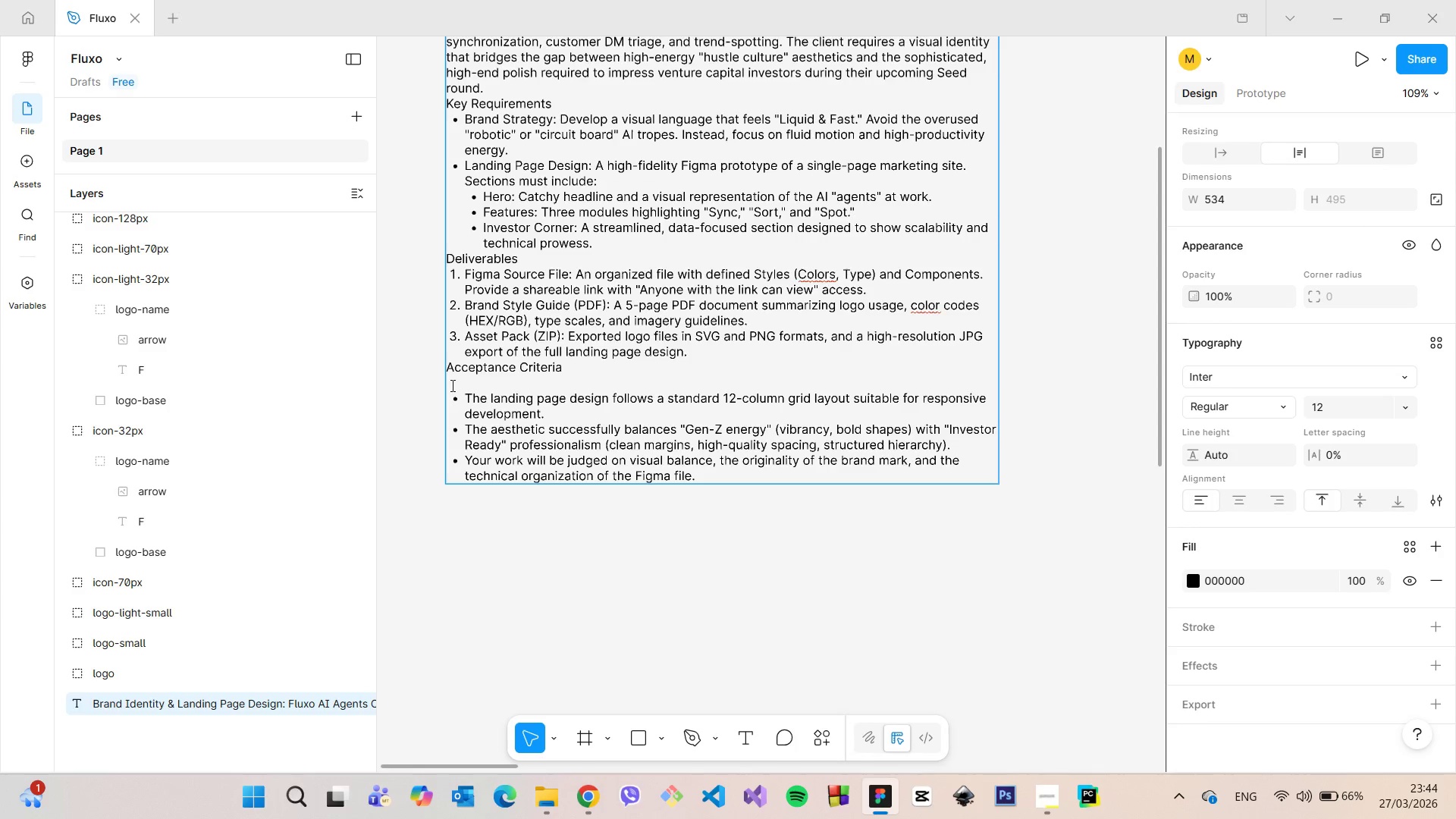 
key(Backspace)
 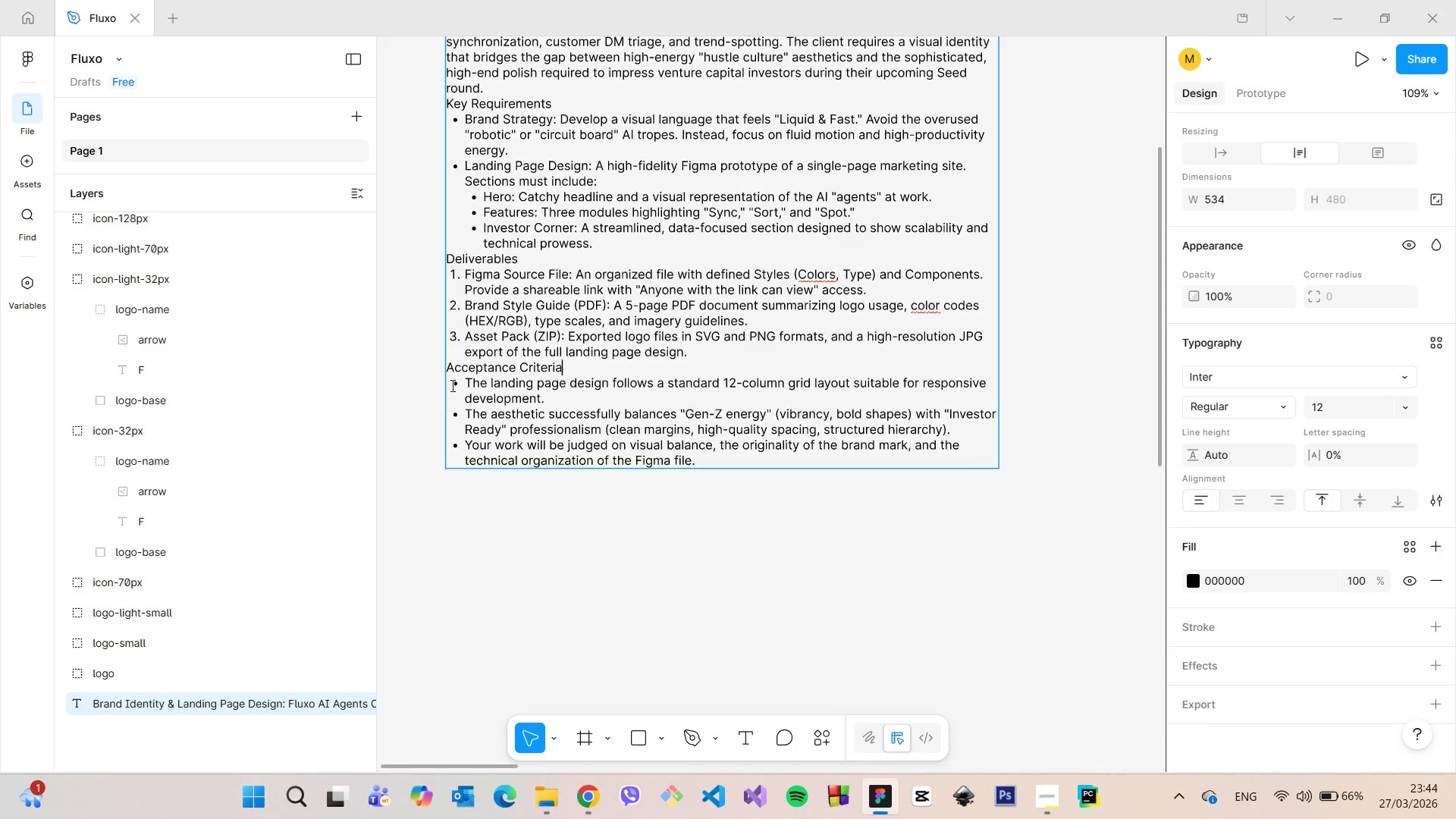 
key(Backspace)
 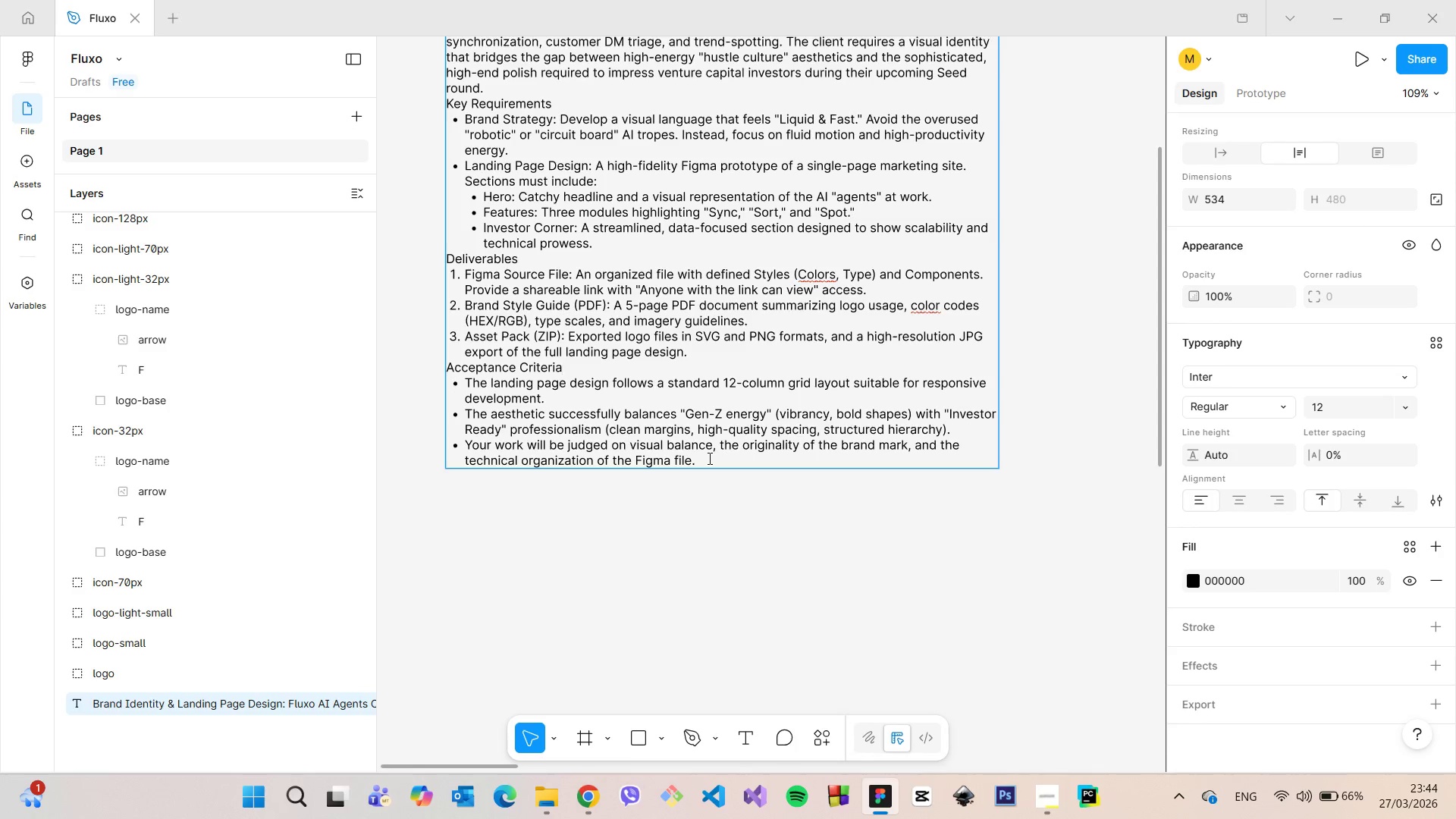 
left_click_drag(start_coordinate=[708, 458], to_coordinate=[450, 415])
 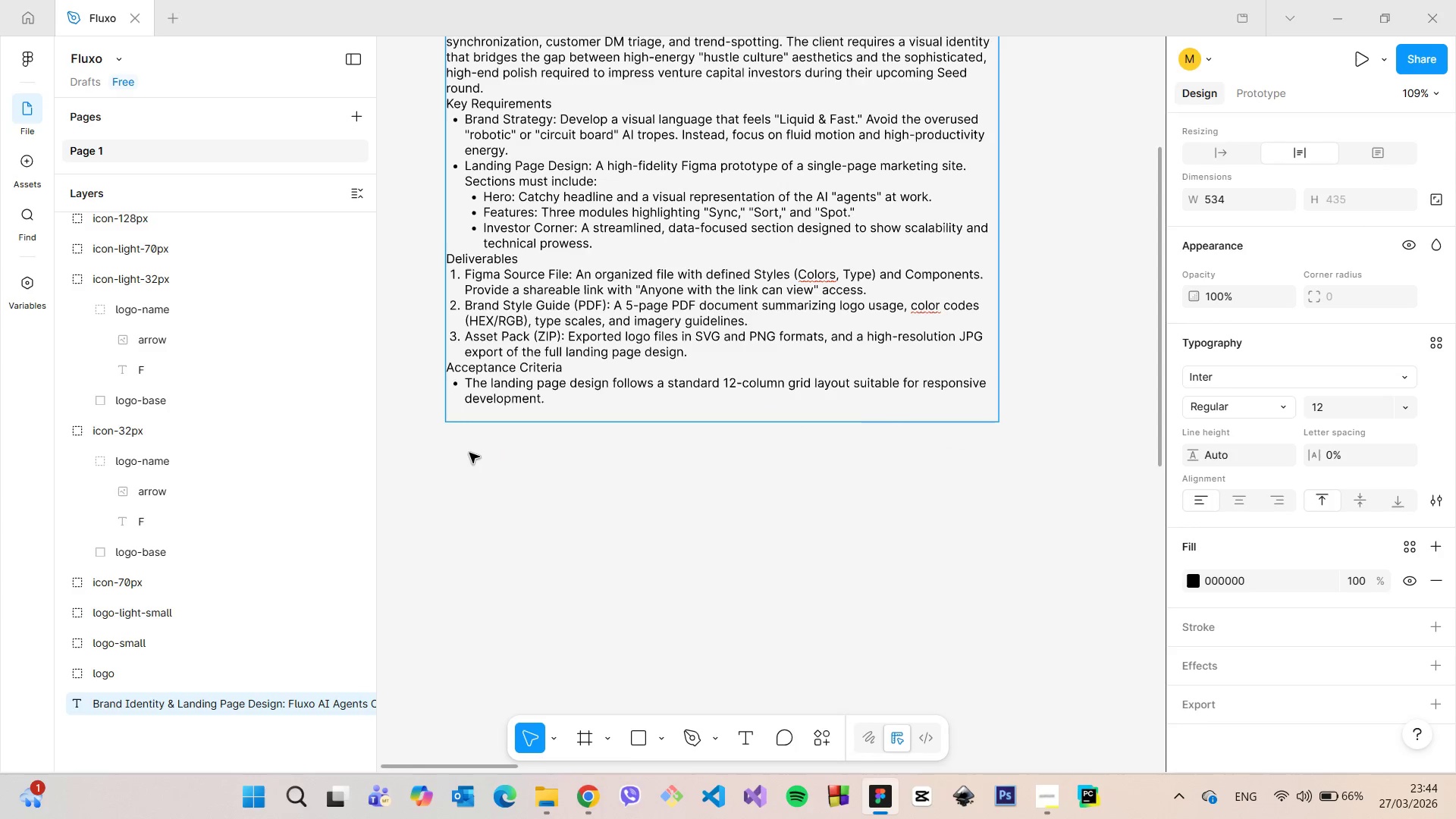 
key(Backspace)
 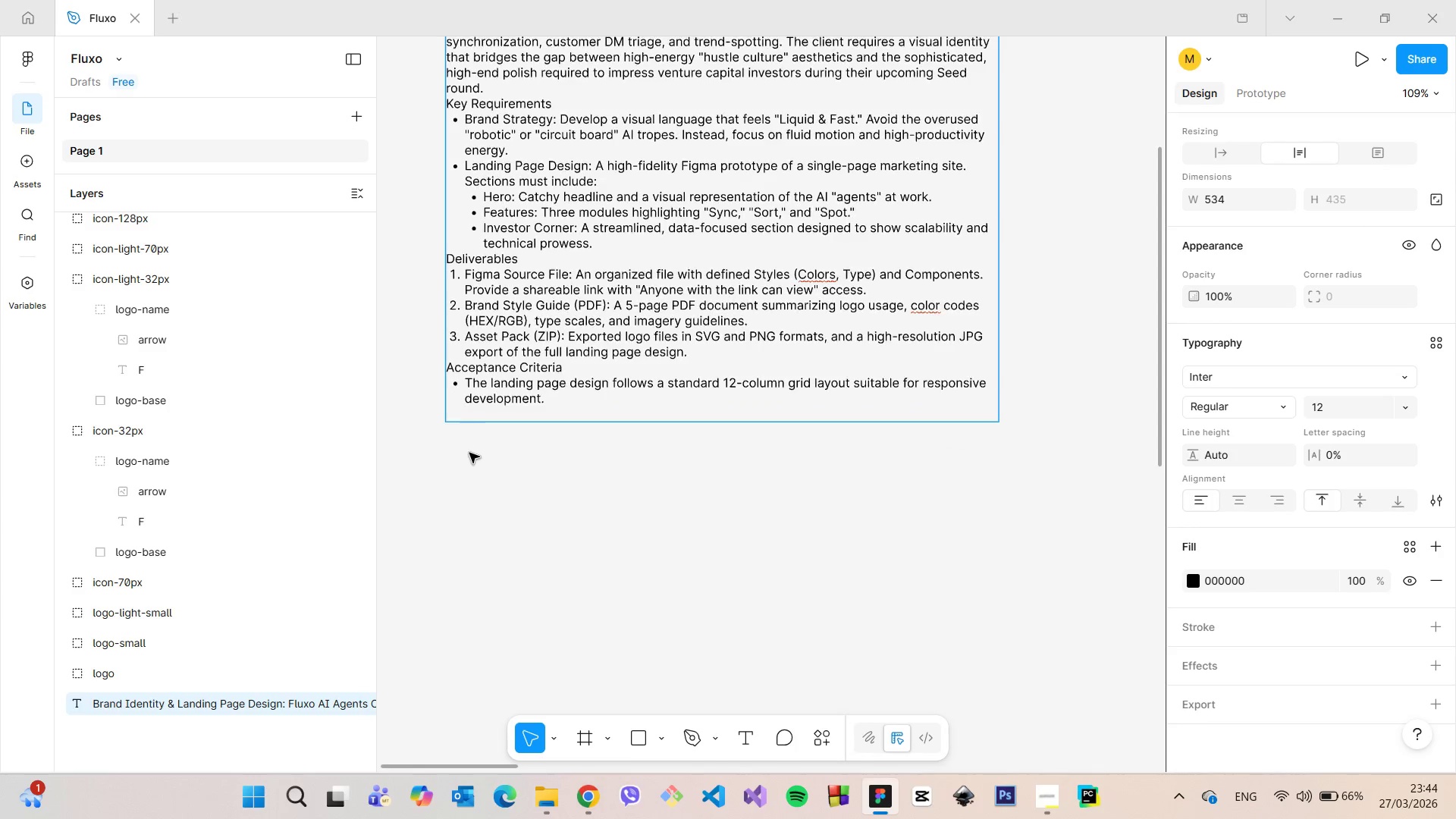 
key(Backspace)
 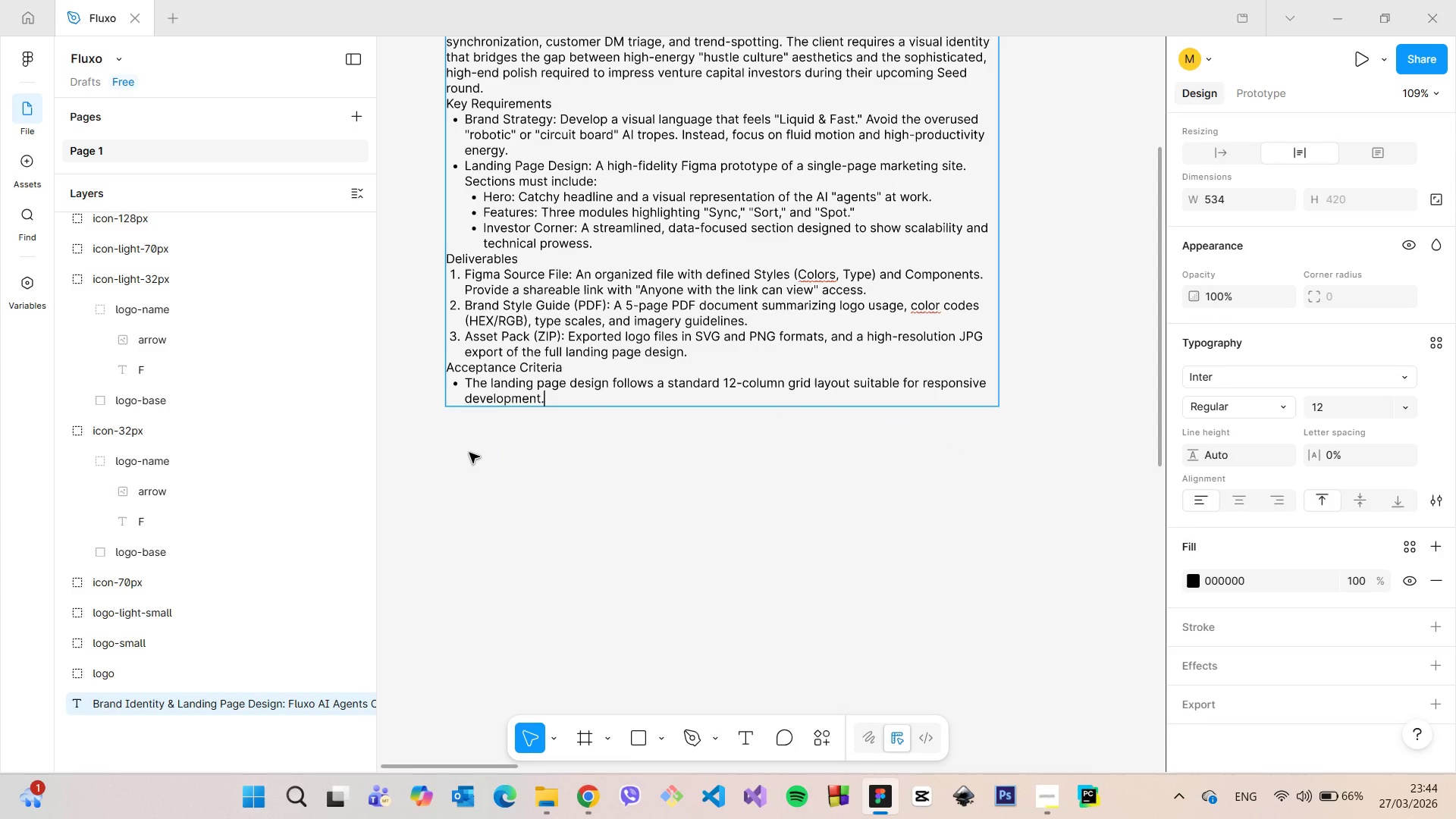 
key(Backspace)
 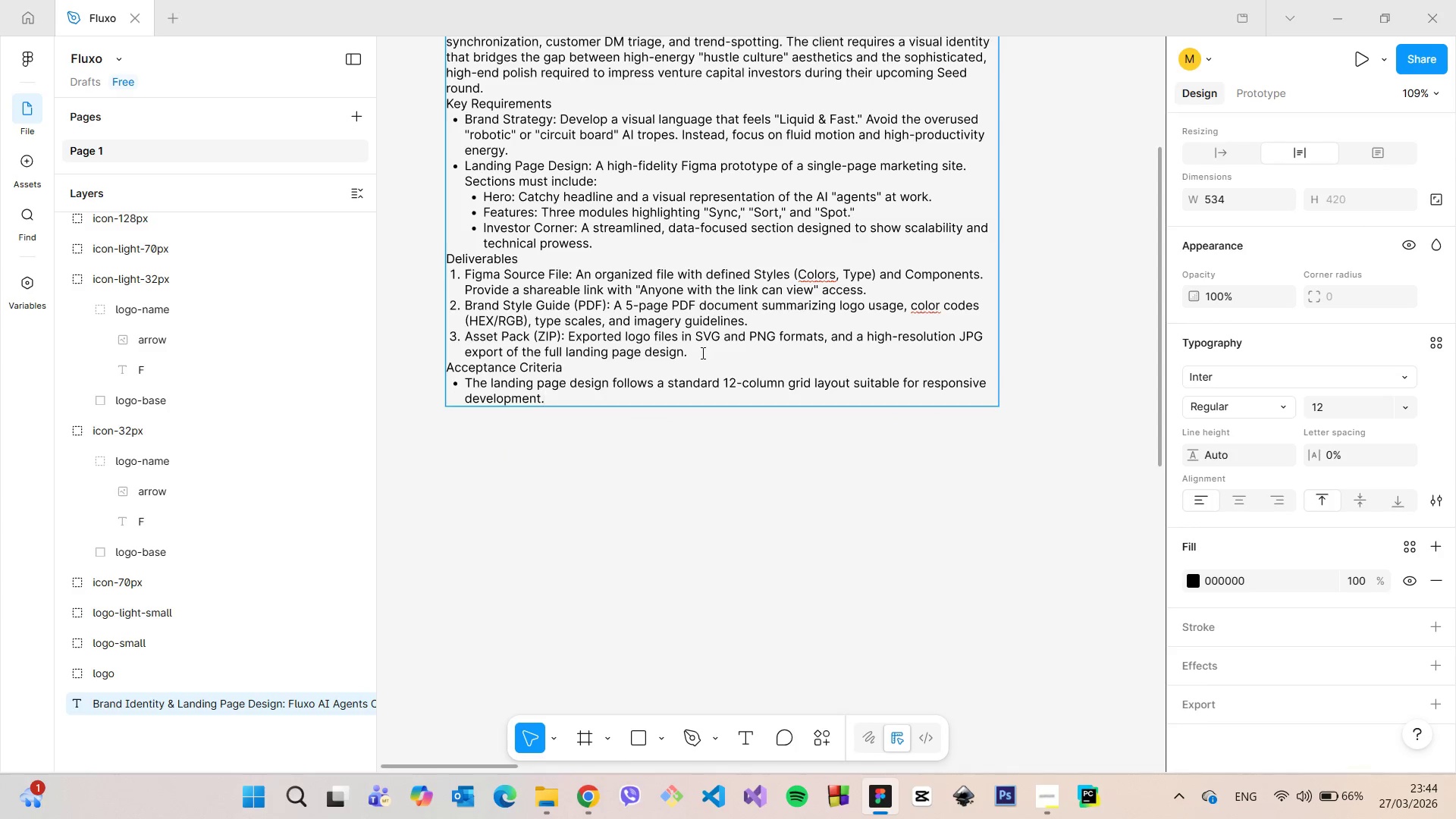 
left_click_drag(start_coordinate=[699, 353], to_coordinate=[446, 342])
 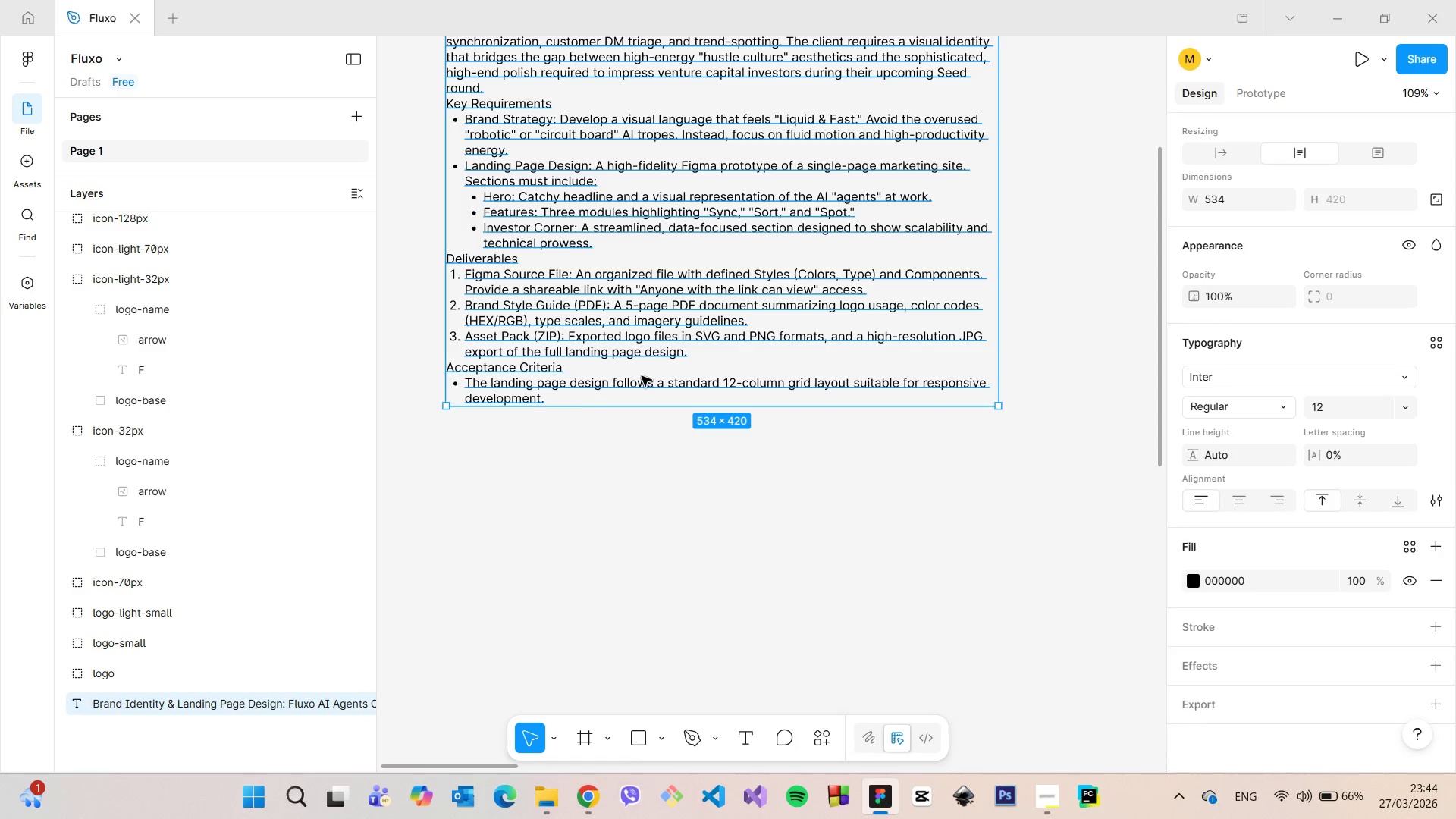 
left_click([524, 439])
 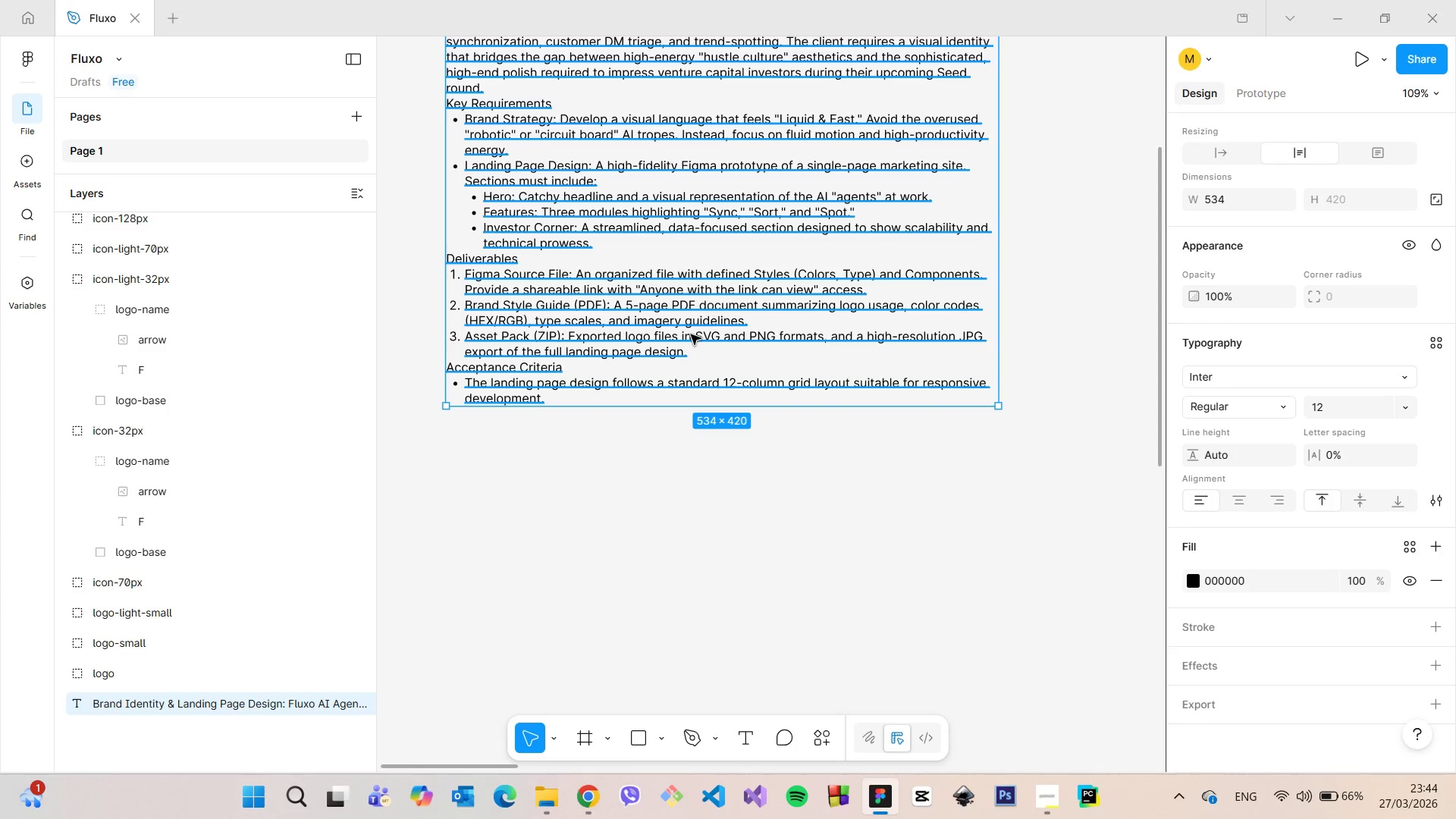 
double_click([691, 334])
 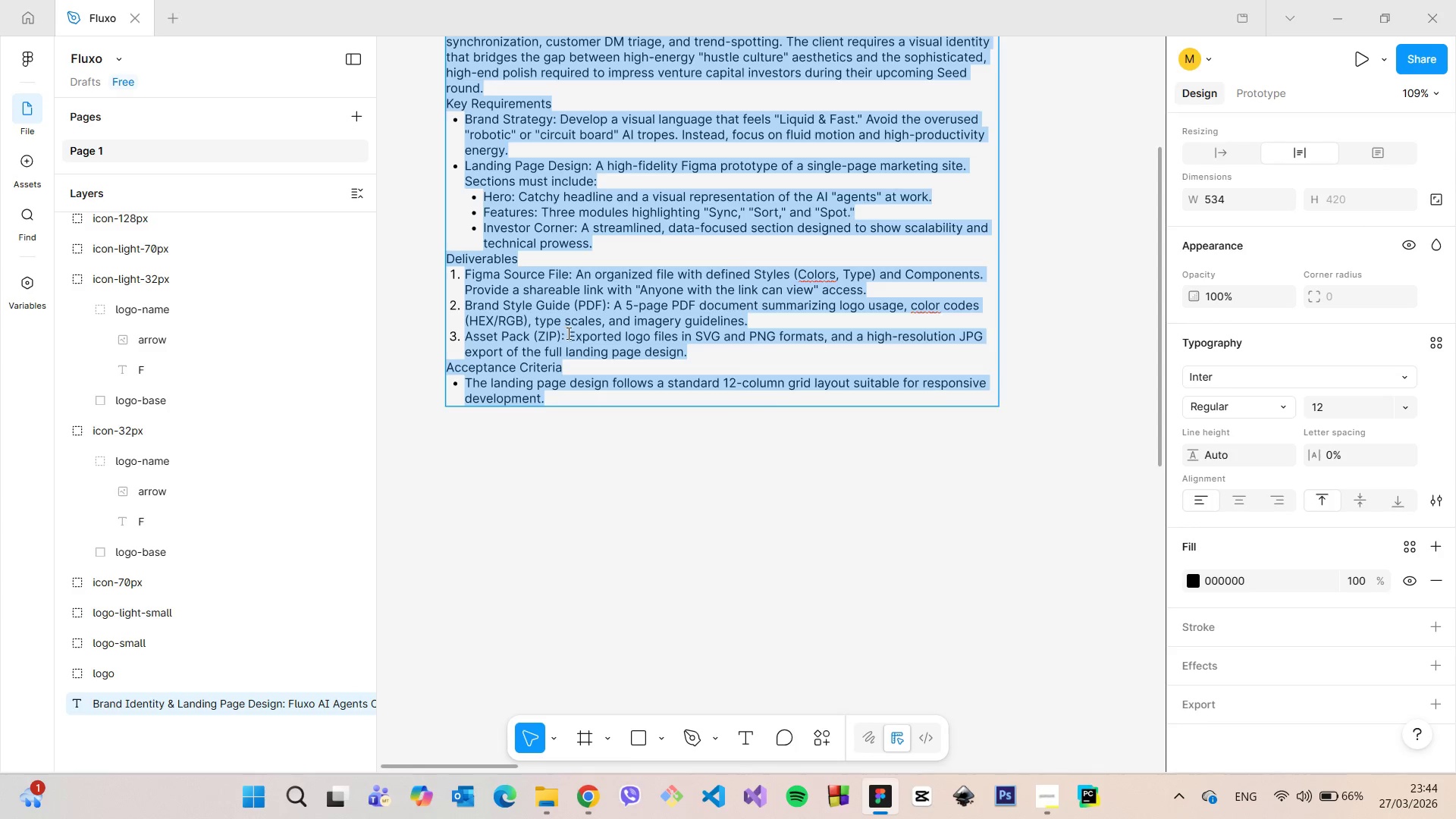 
left_click_drag(start_coordinate=[567, 333], to_coordinate=[829, 339])
 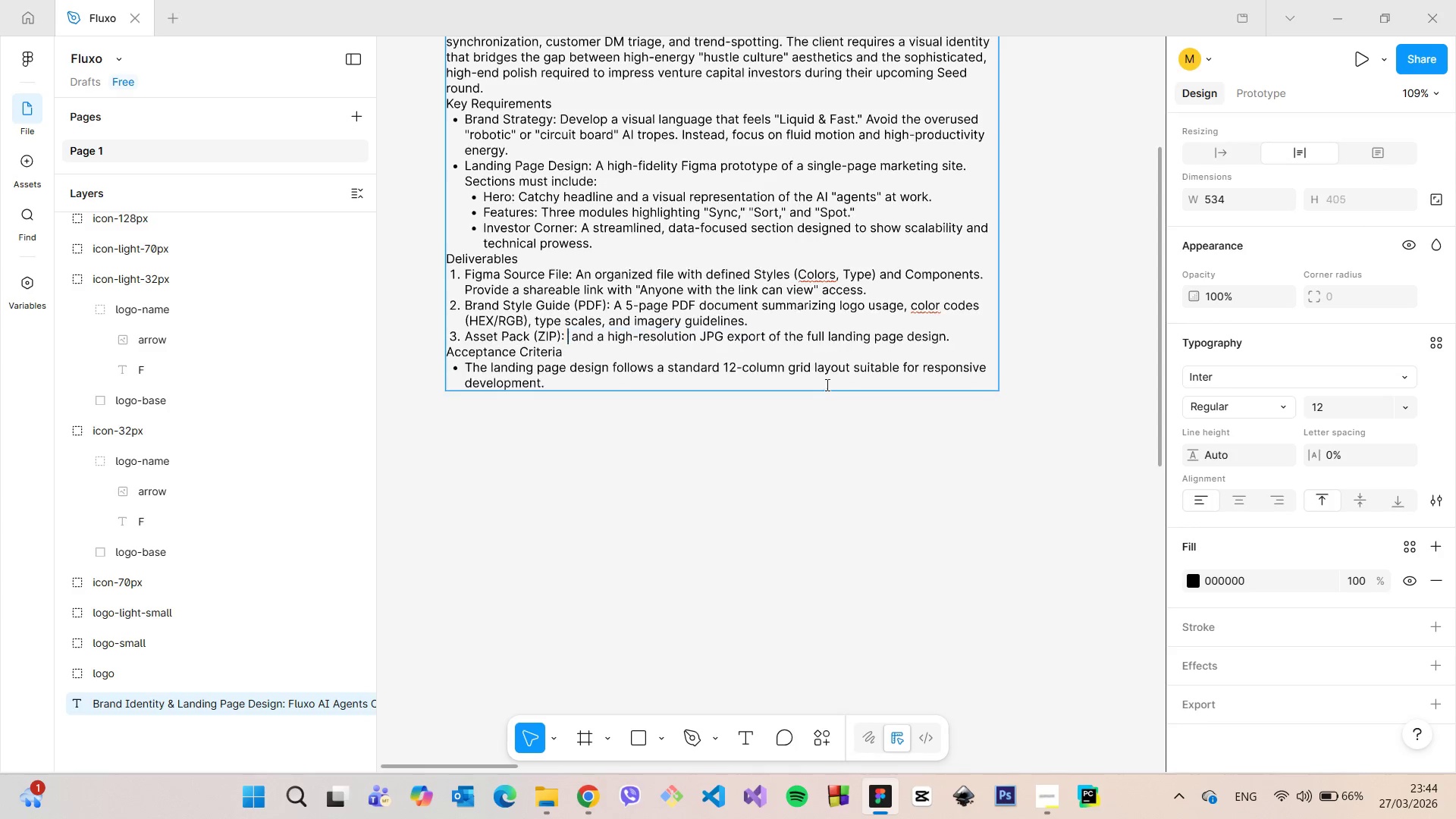 
key(Backspace)
 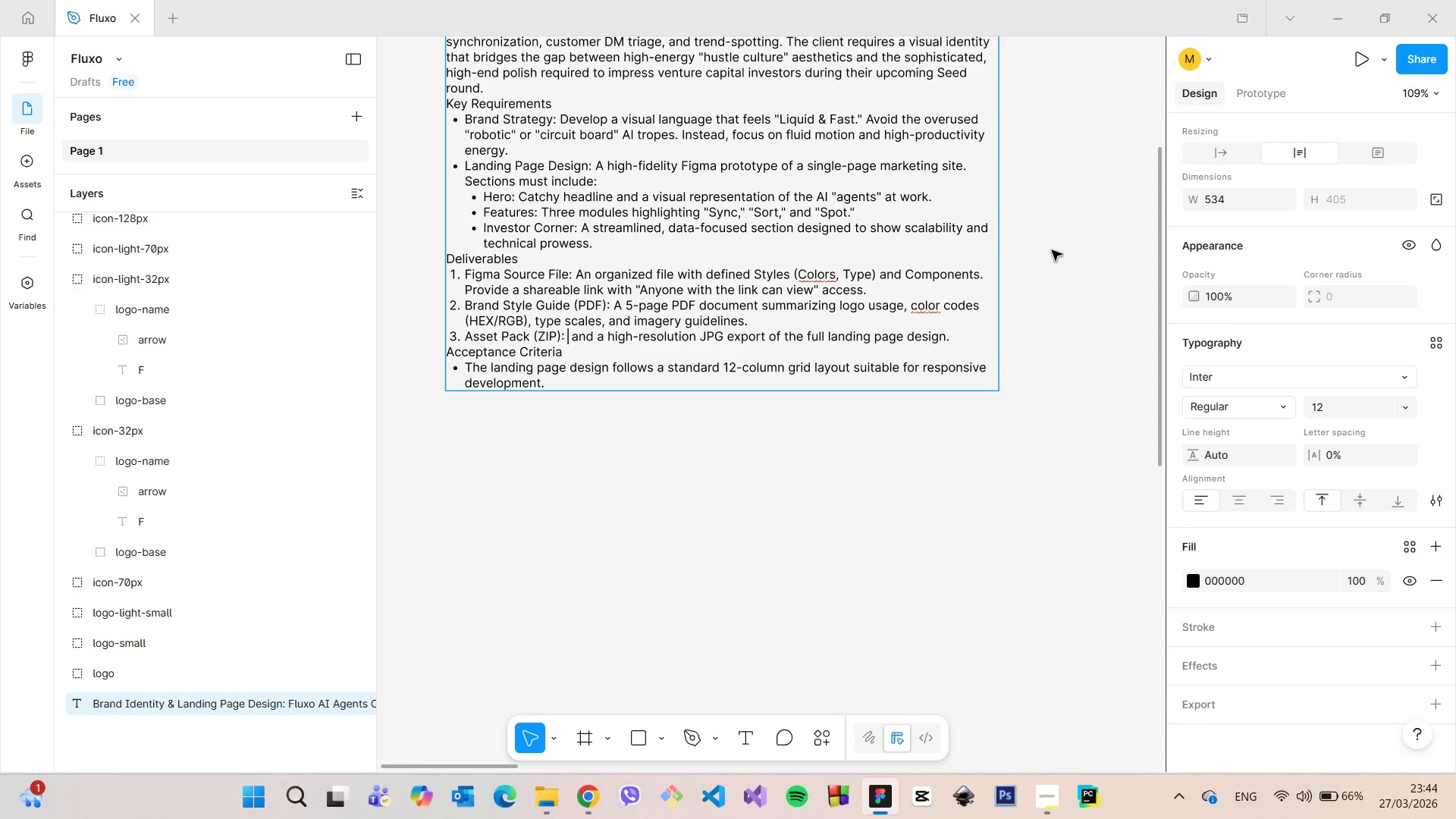 
wait(5.56)
 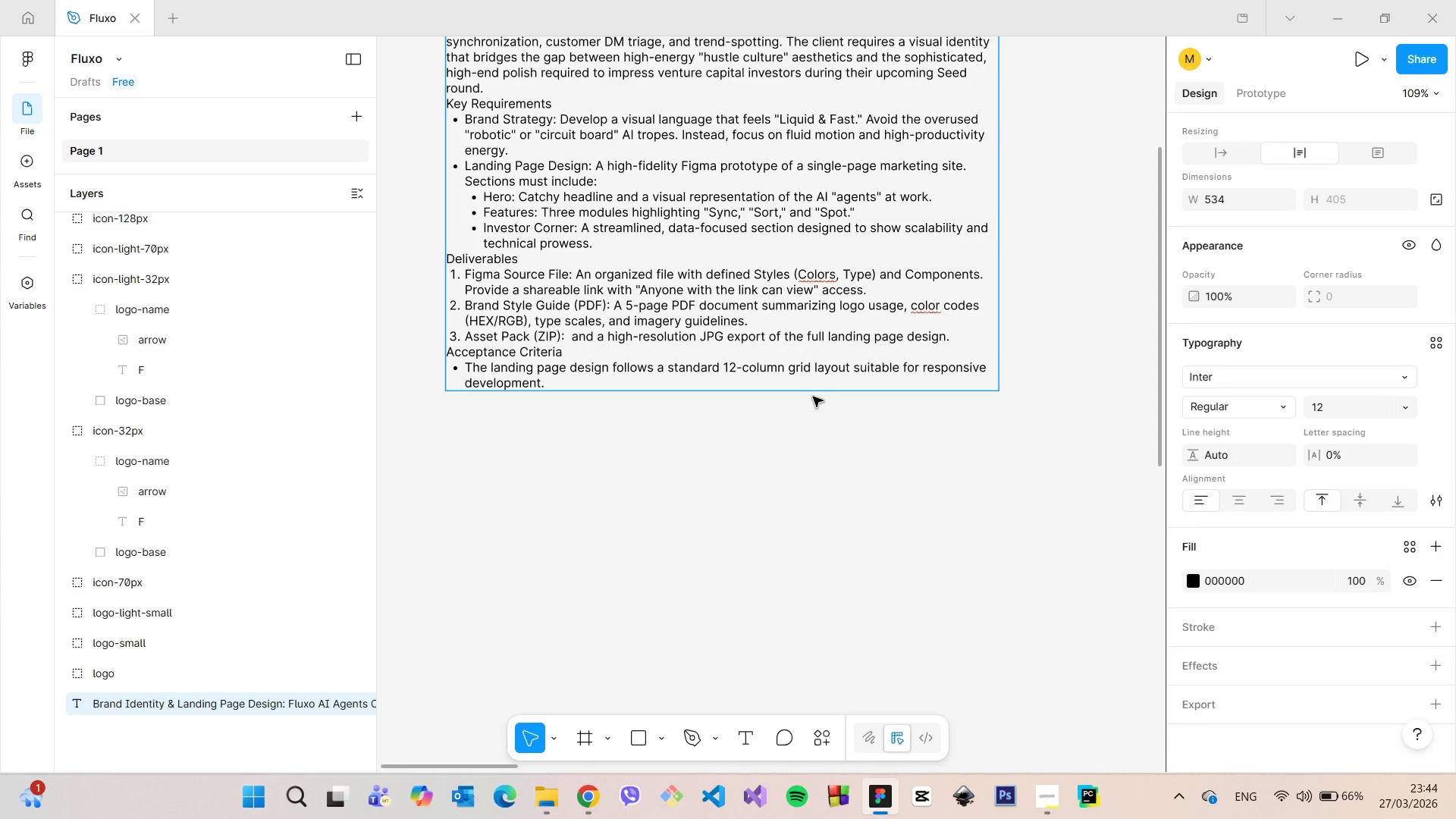 
left_click([1050, 265])
 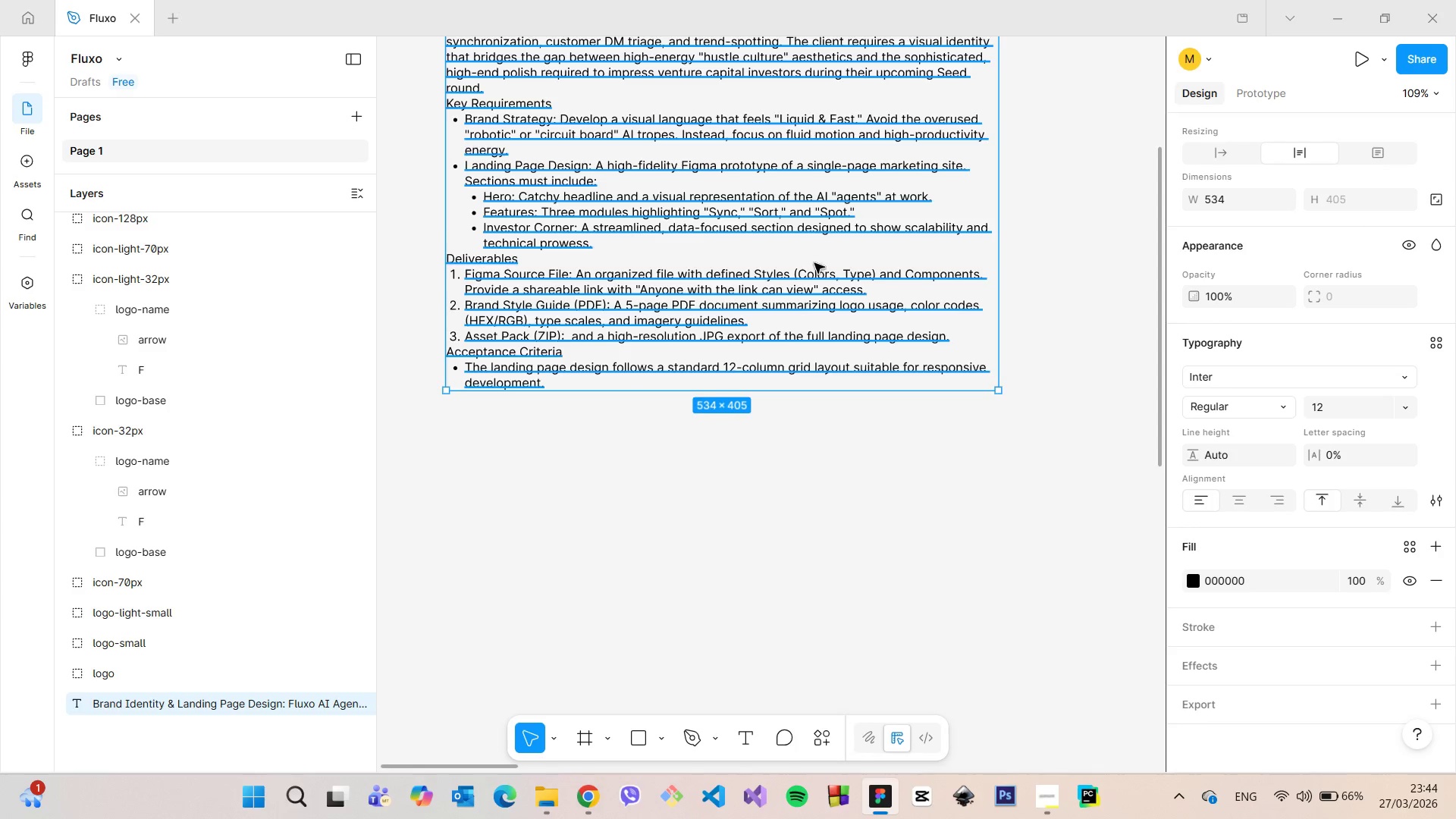 
left_click_drag(start_coordinate=[817, 235], to_coordinate=[823, 321])
 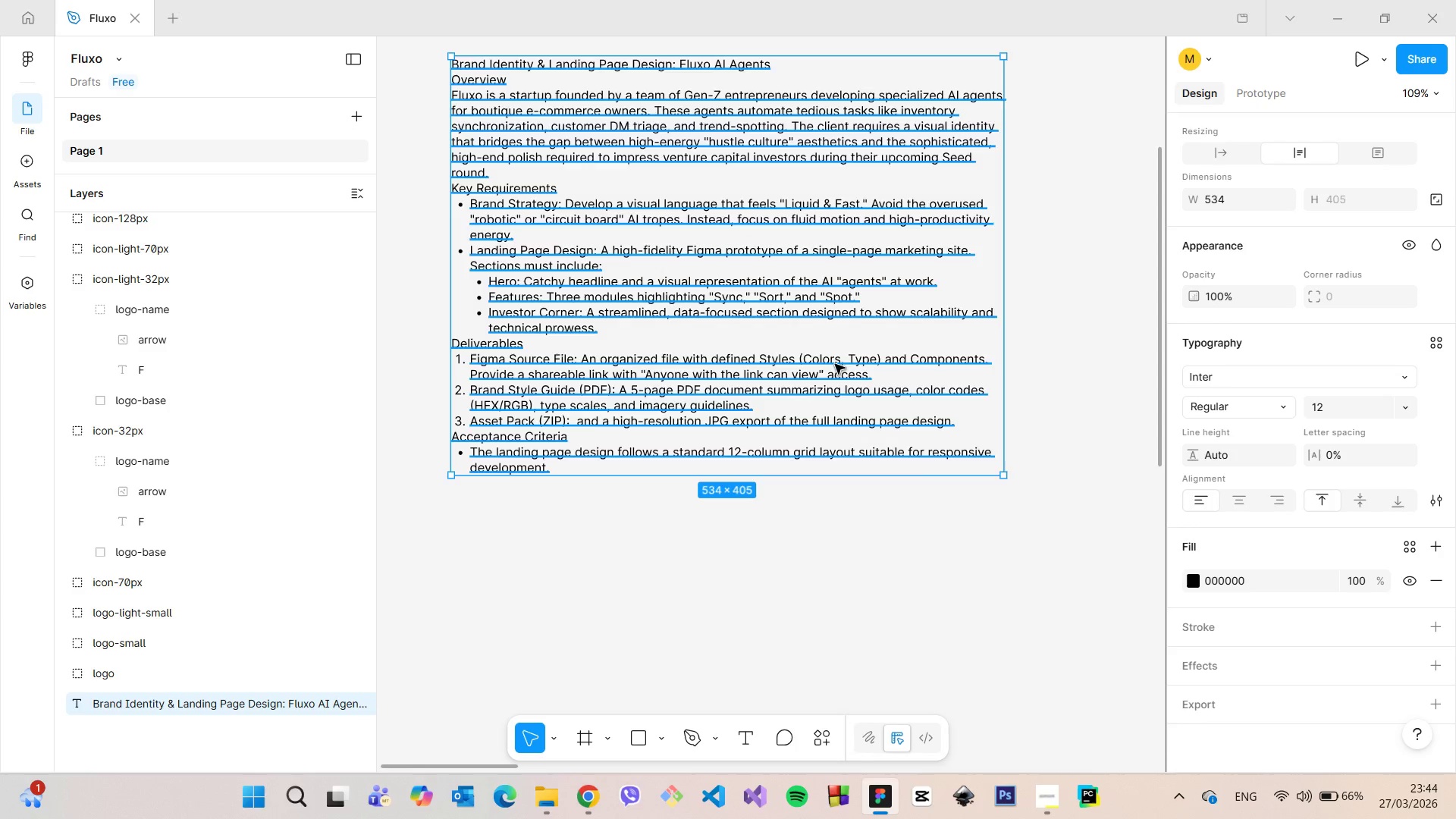 
double_click([835, 364])
 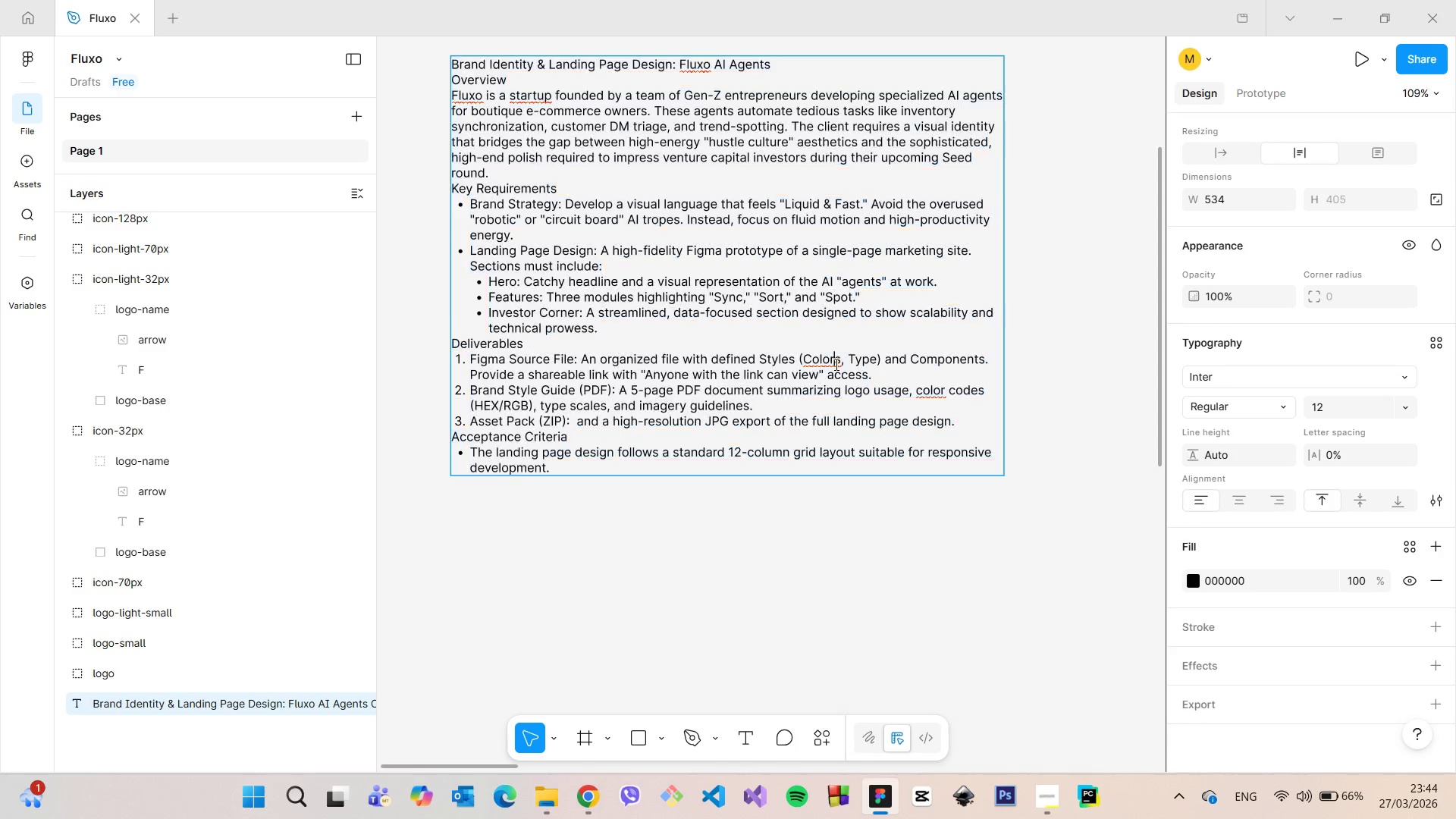 
left_click([835, 364])
 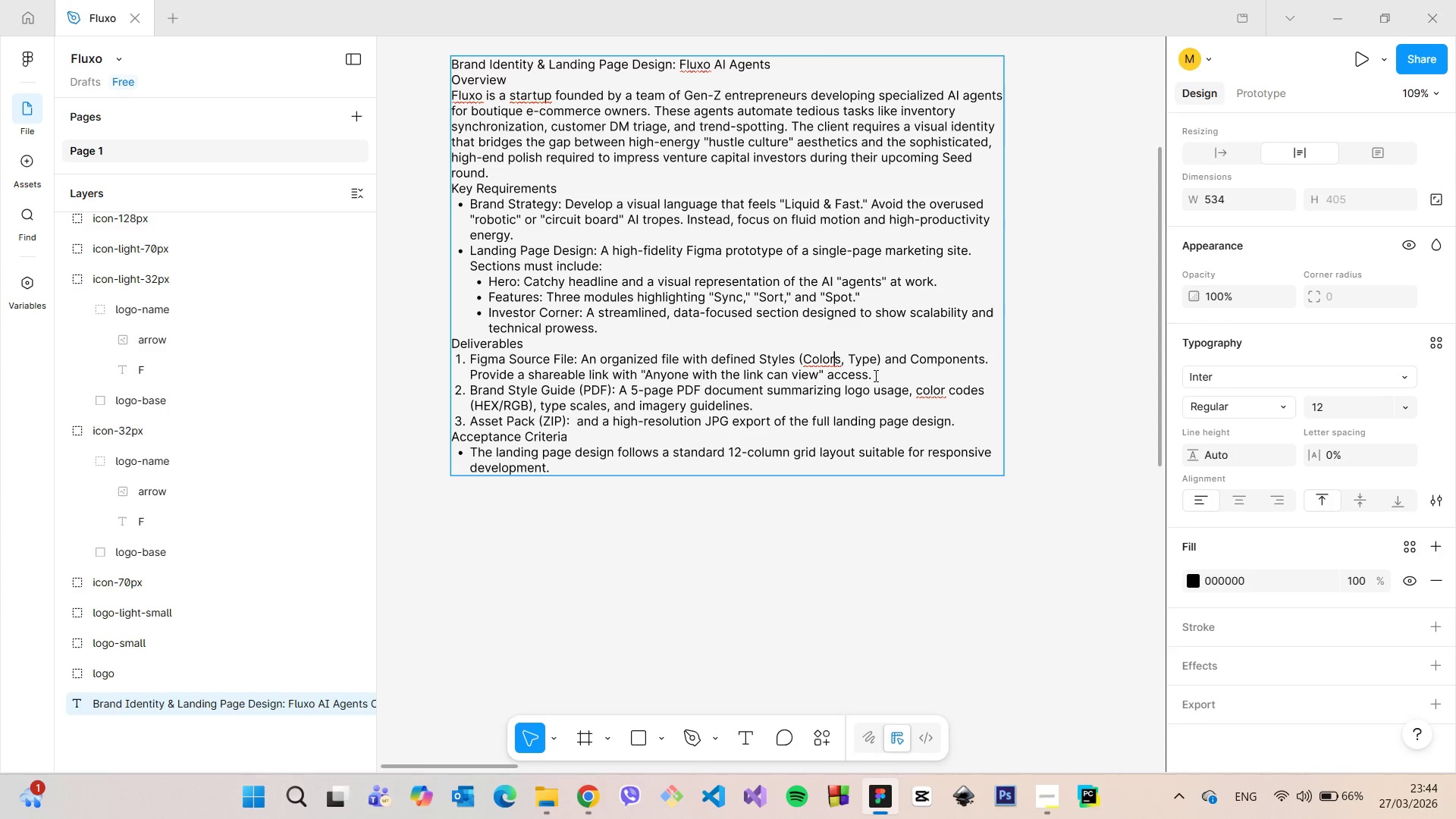 
left_click_drag(start_coordinate=[874, 375], to_coordinate=[452, 353])
 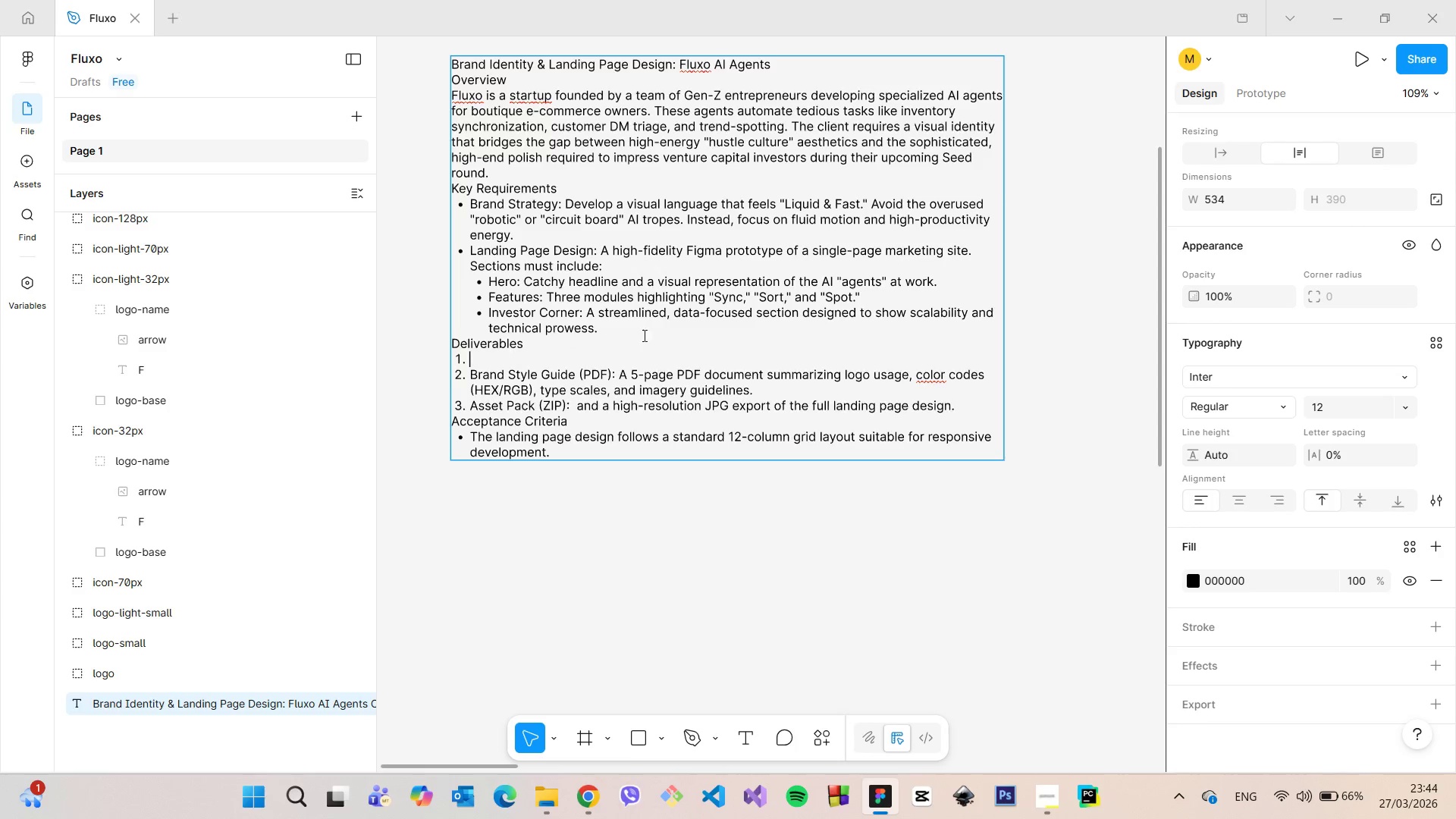 
key(Backspace)
 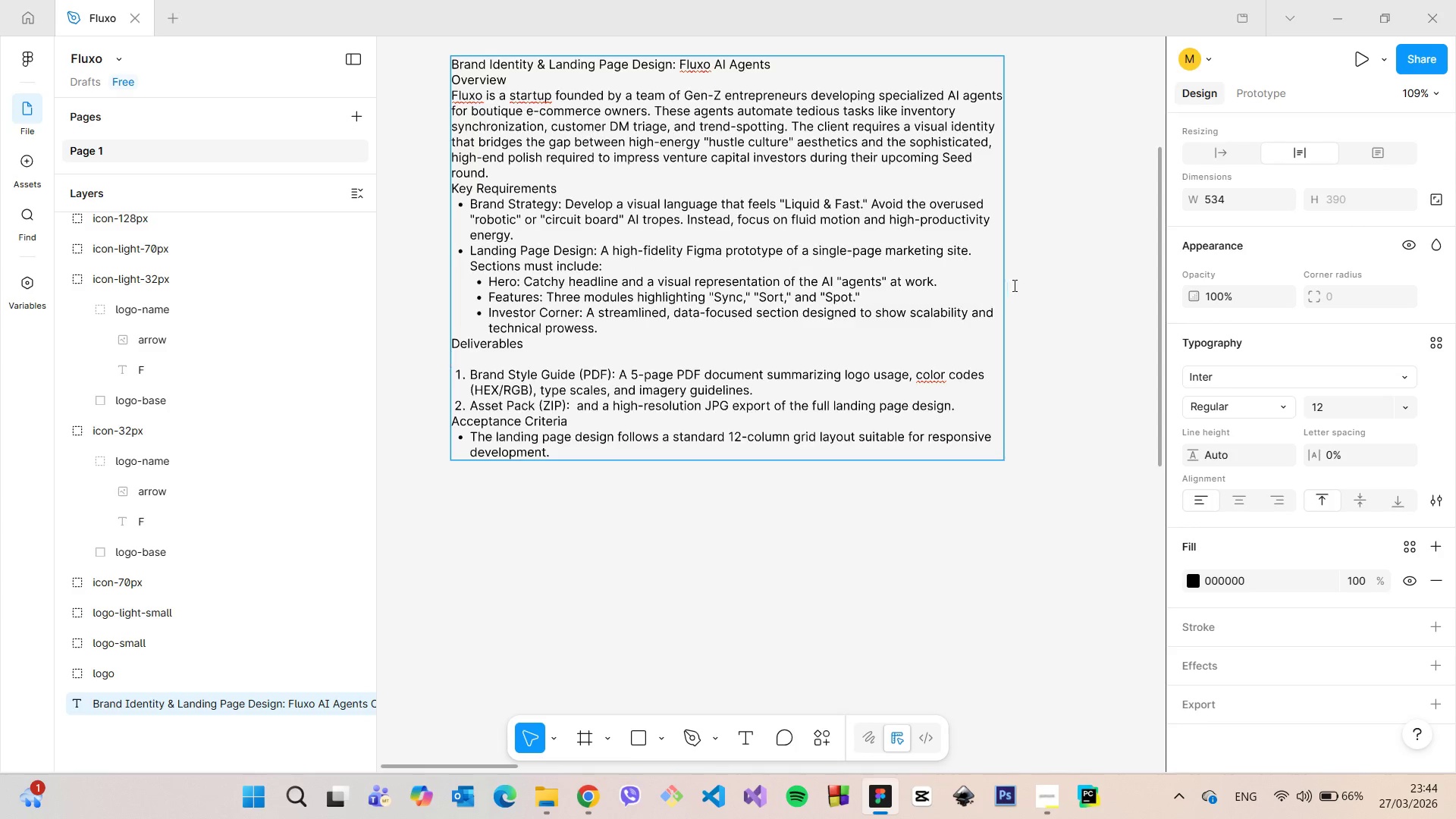 
key(Backspace)
 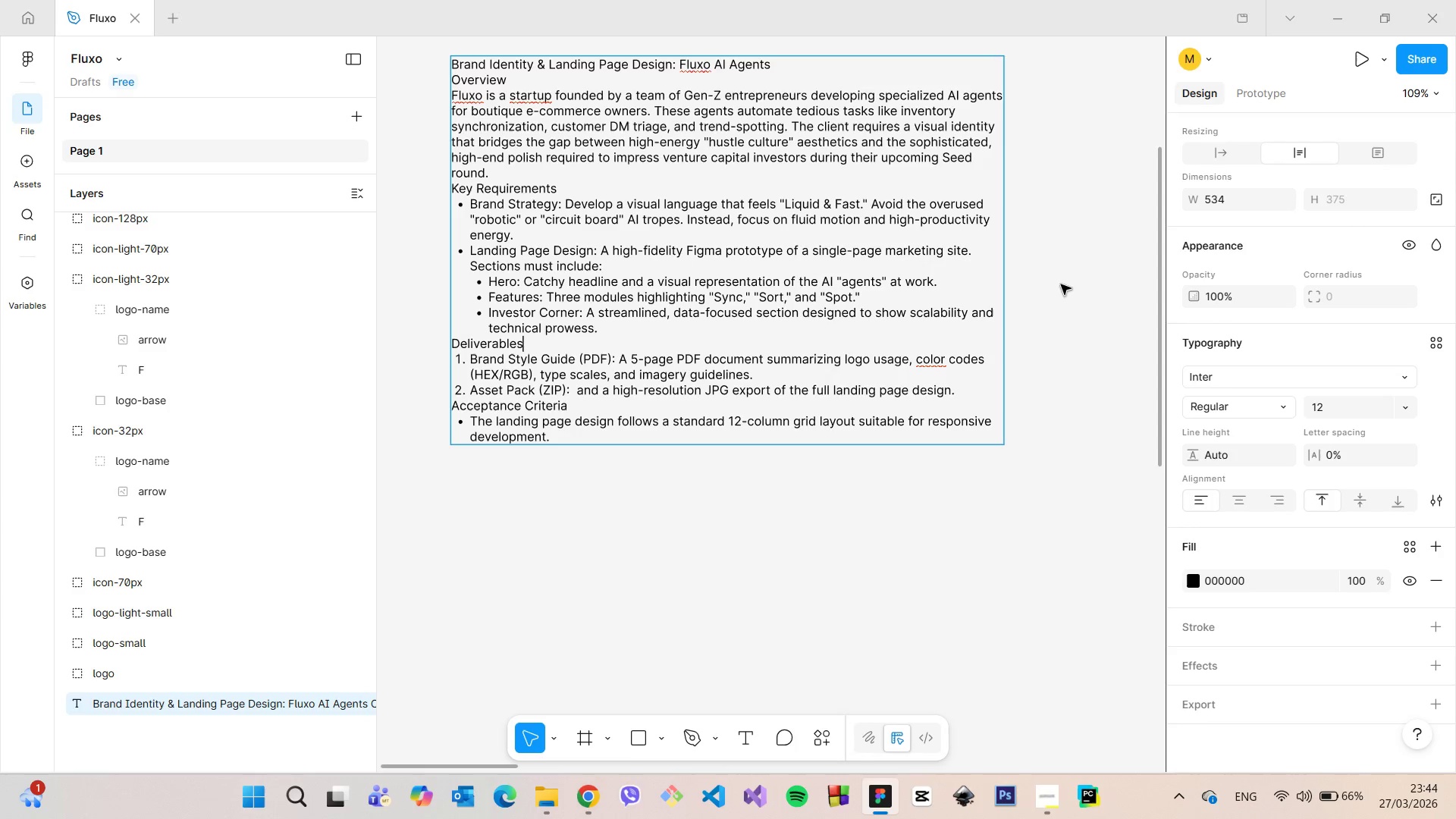 
key(Backspace)
 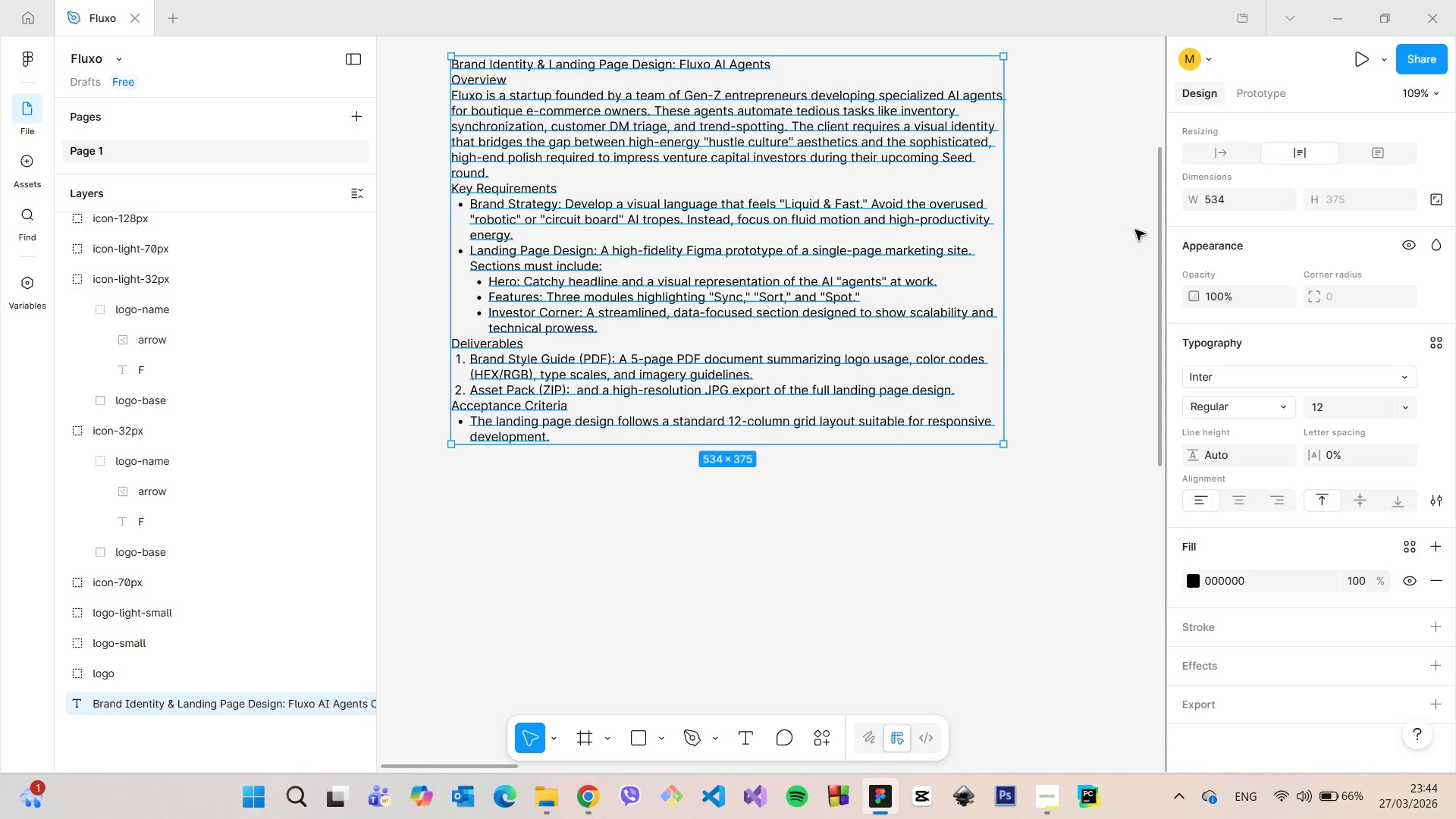 
left_click([1061, 284])
 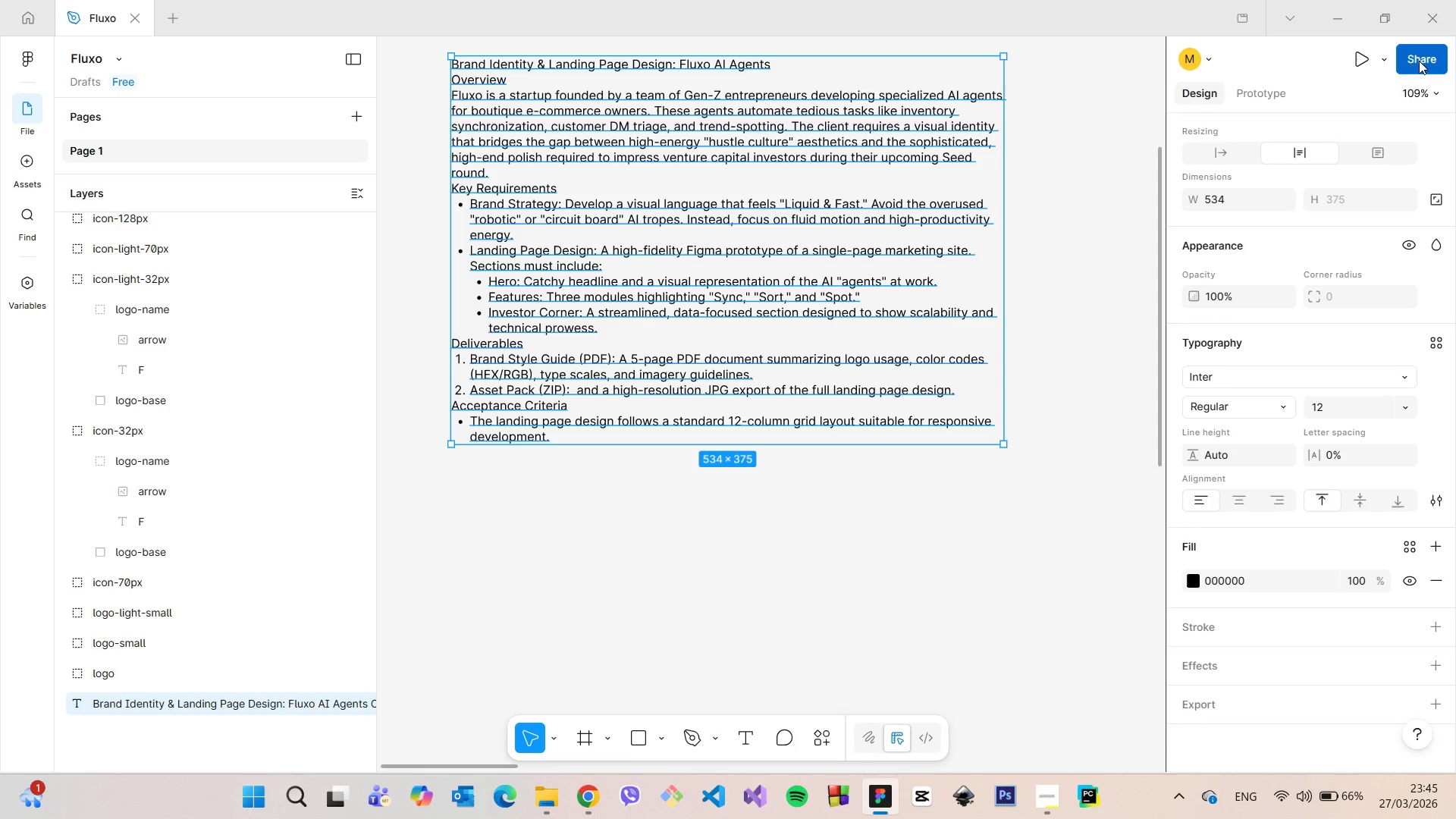 
left_click([1419, 61])
 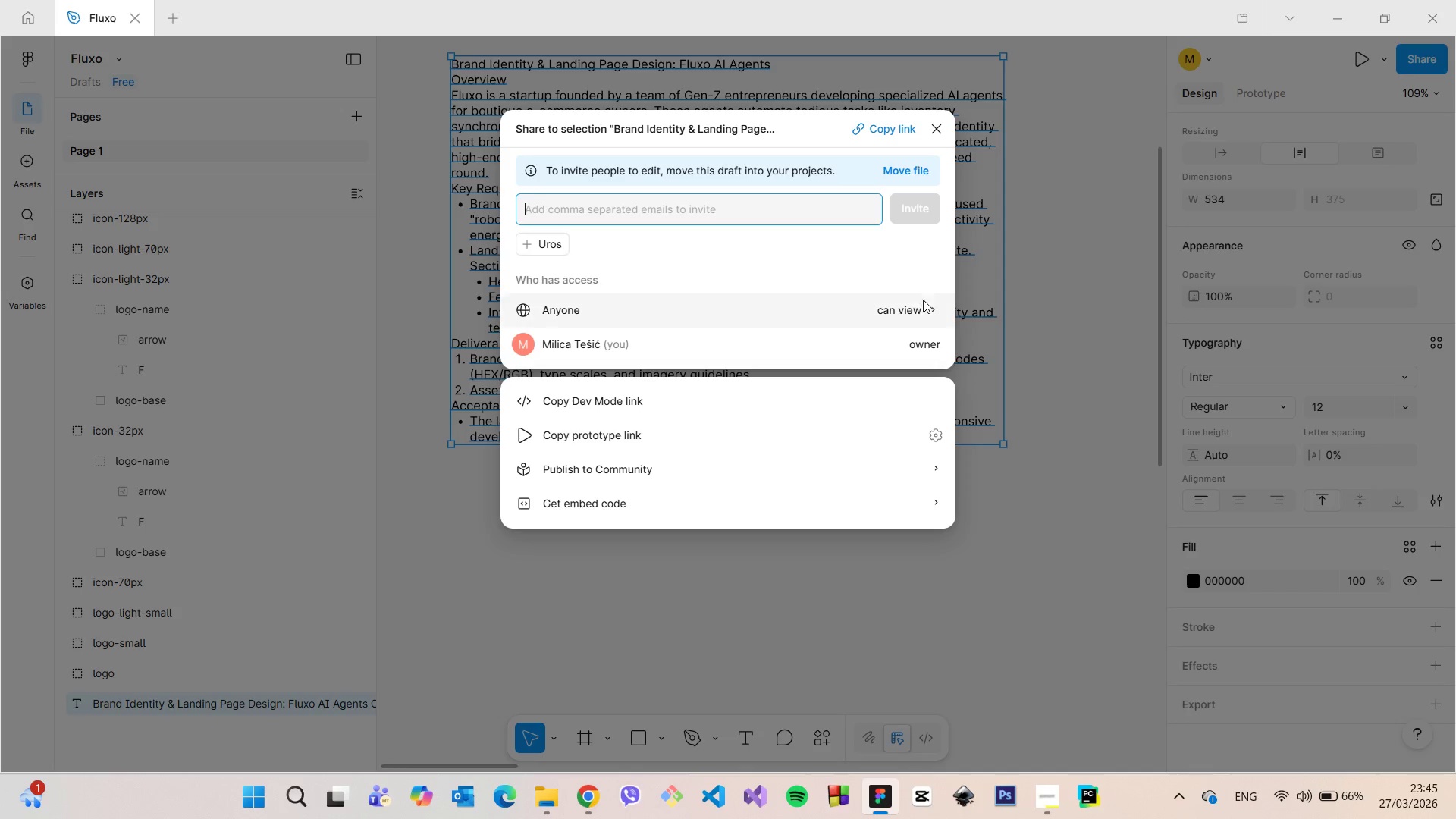 
left_click([924, 305])
 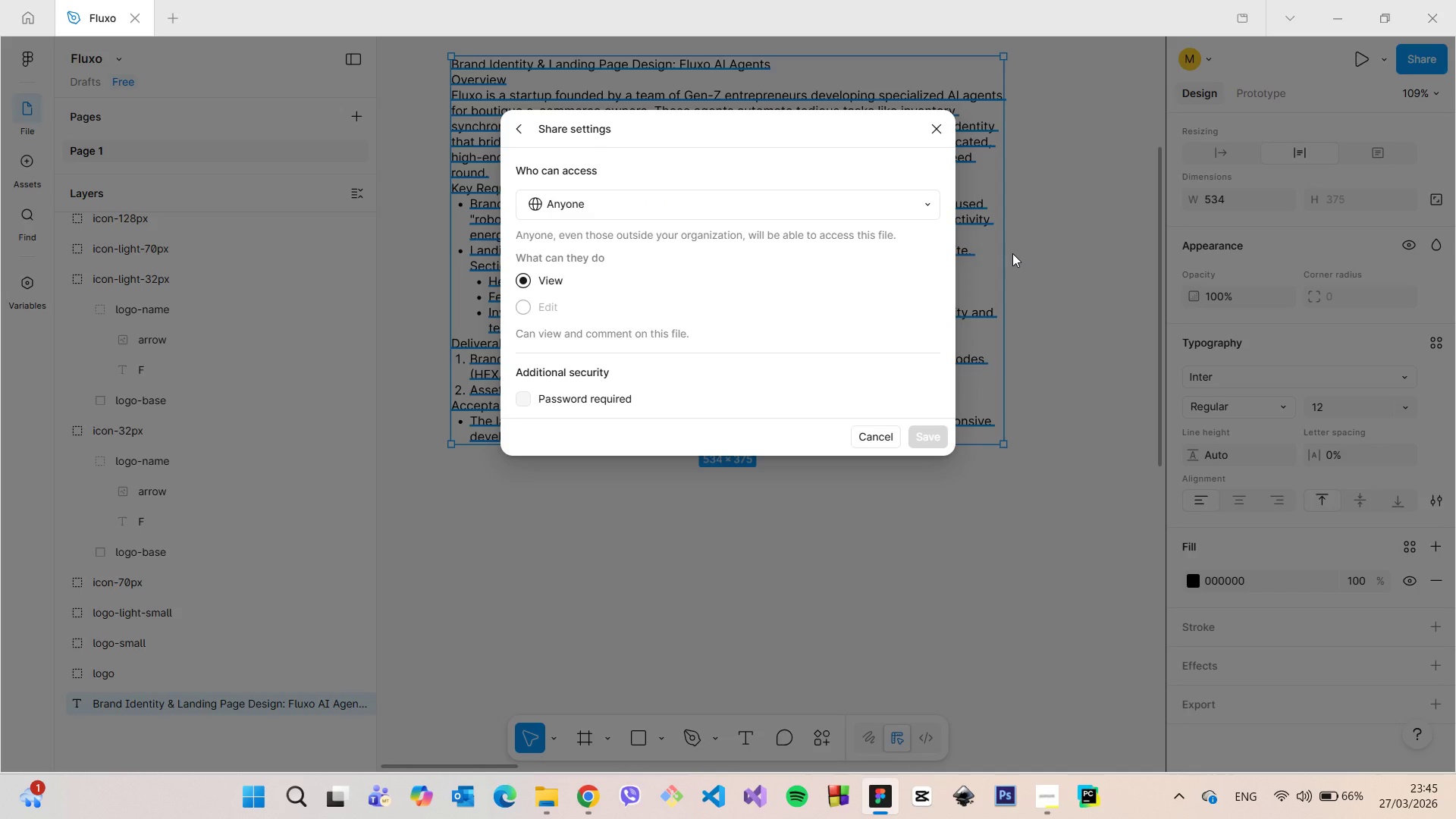 
left_click([1012, 253])
 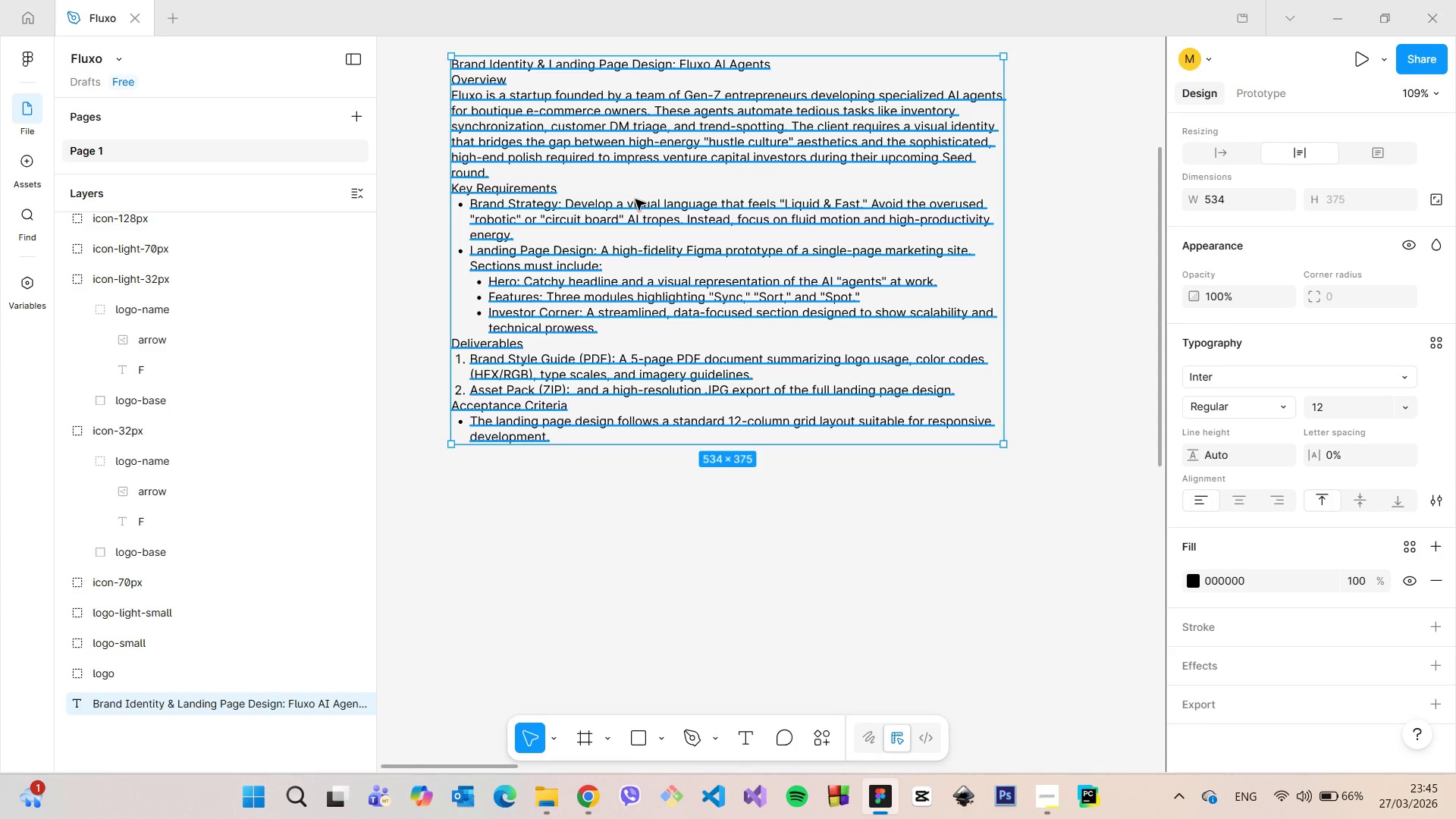 
double_click([635, 199])
 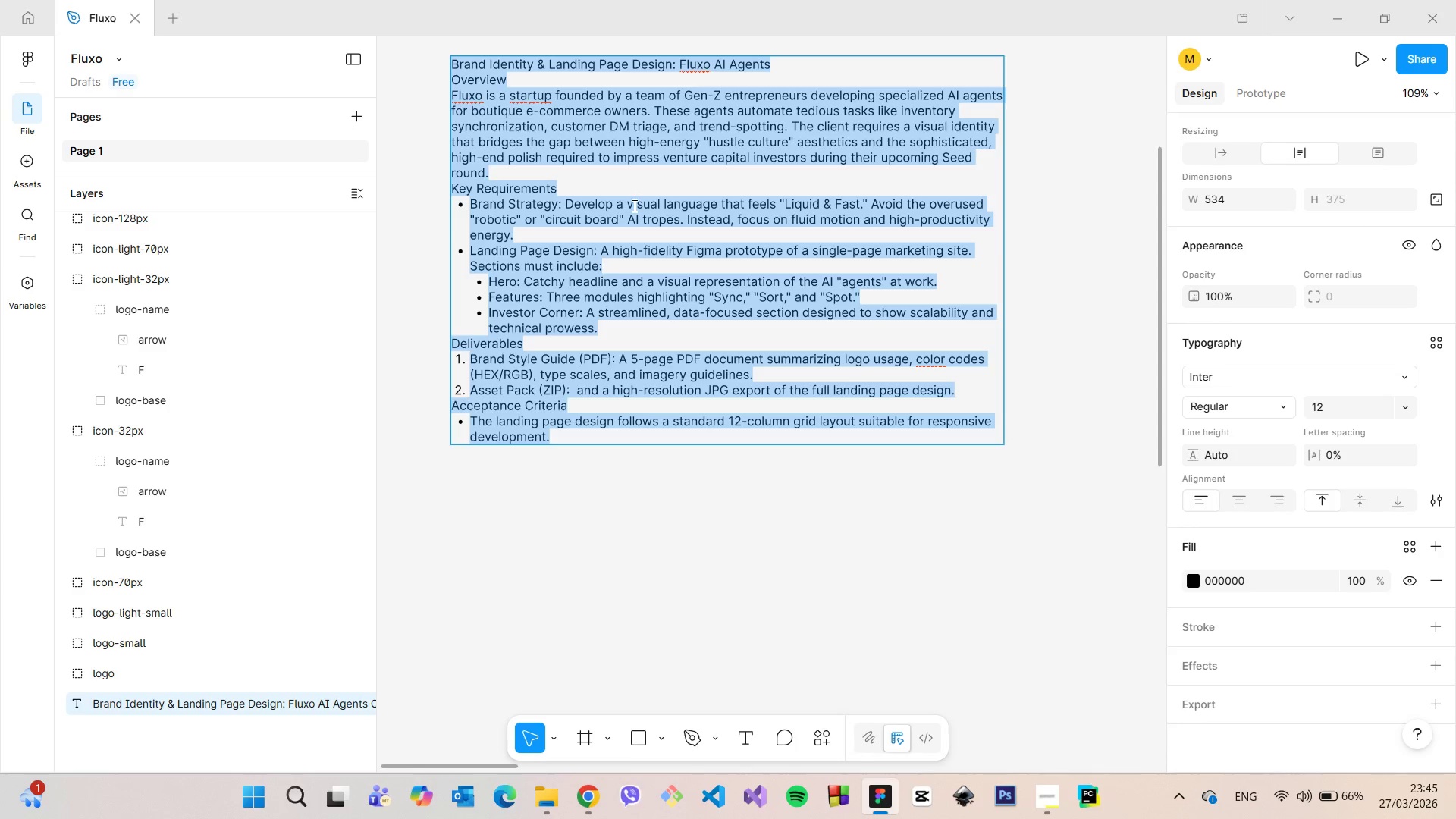 
left_click([633, 206])
 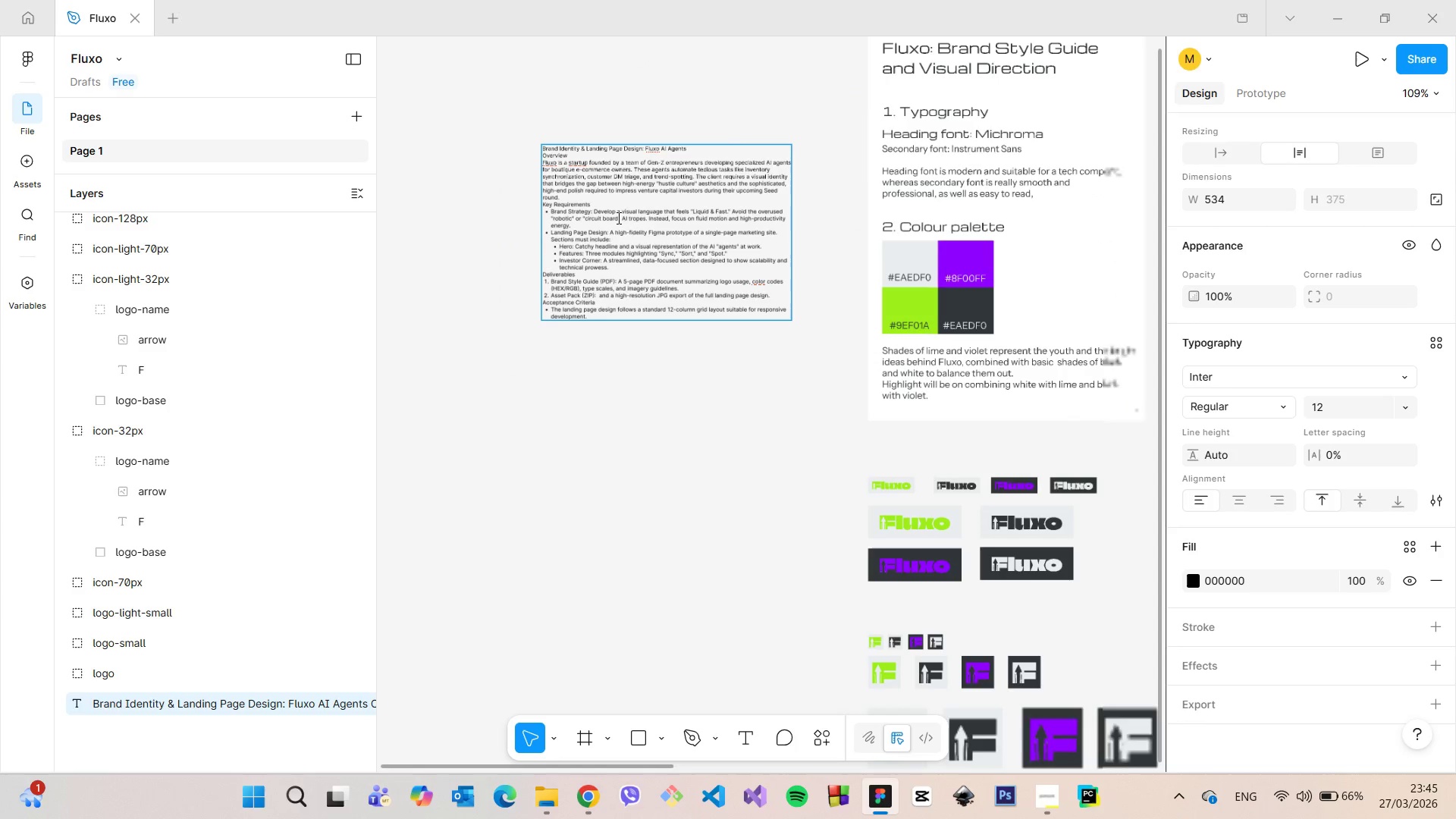 
scroll: coordinate [617, 218], scroll_direction: down, amount: 5.0
 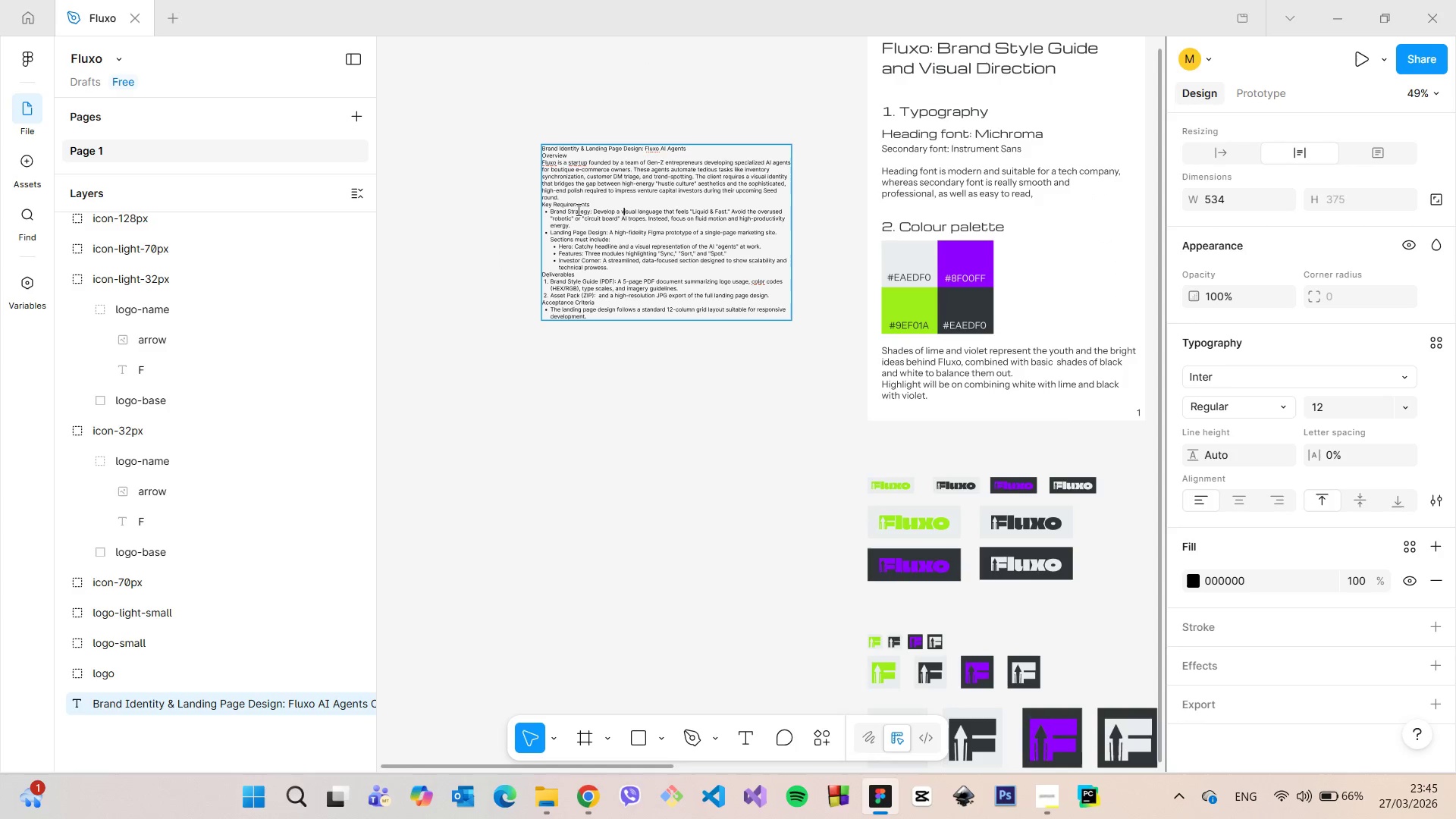 
scroll: coordinate [556, 218], scroll_direction: up, amount: 10.0
 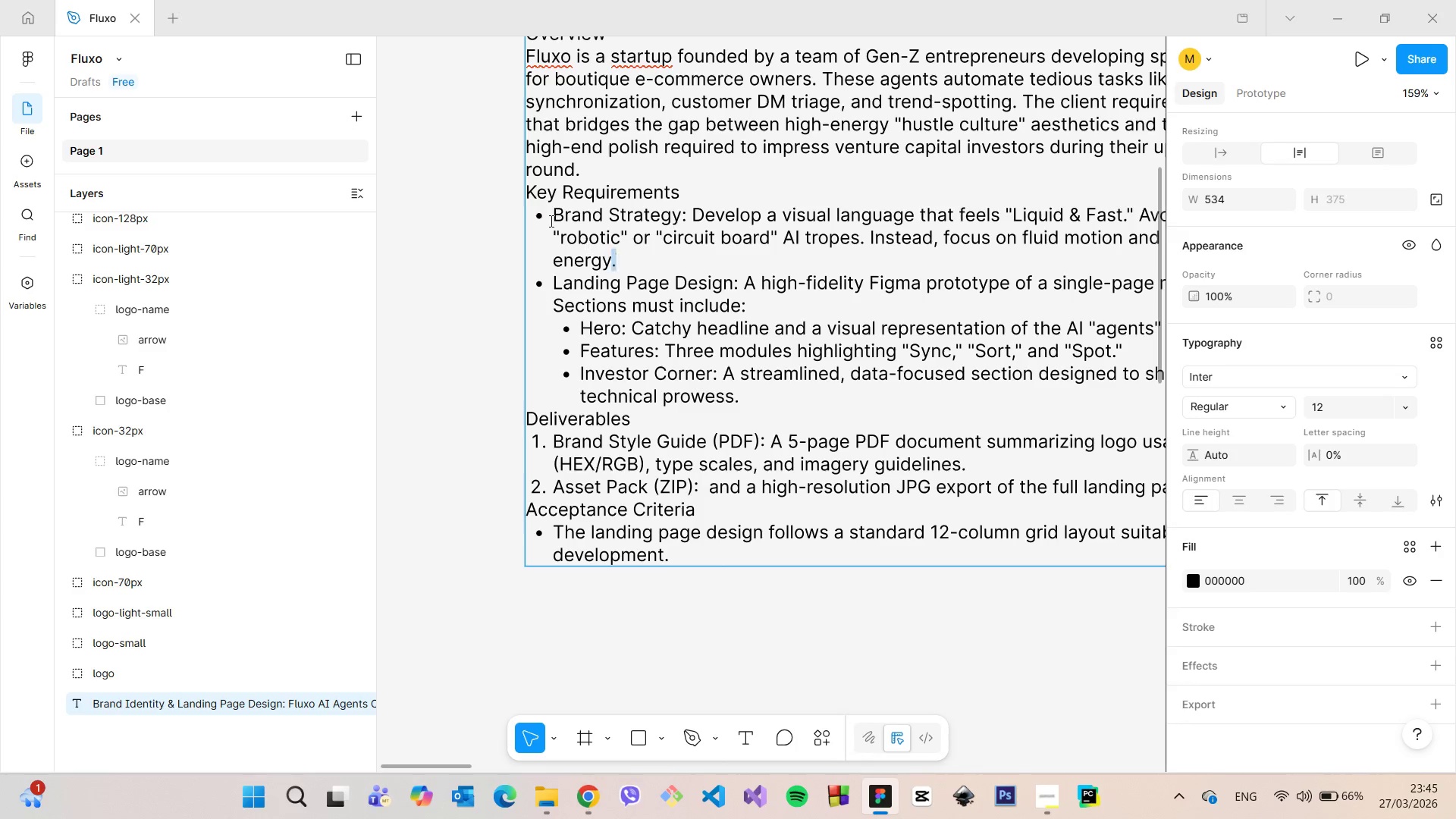 
left_click_drag(start_coordinate=[614, 263], to_coordinate=[522, 222])
 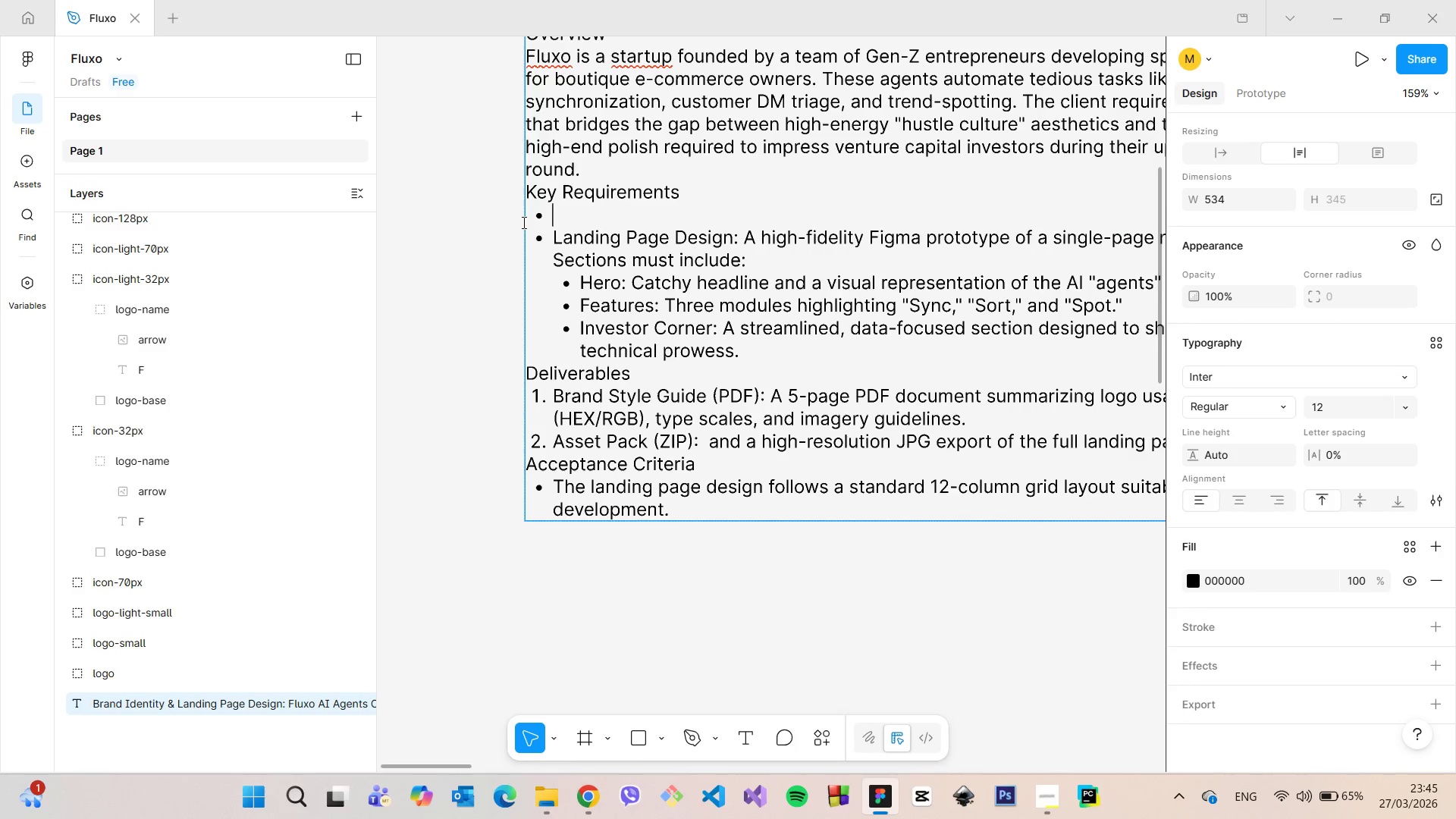 
key(Backspace)
 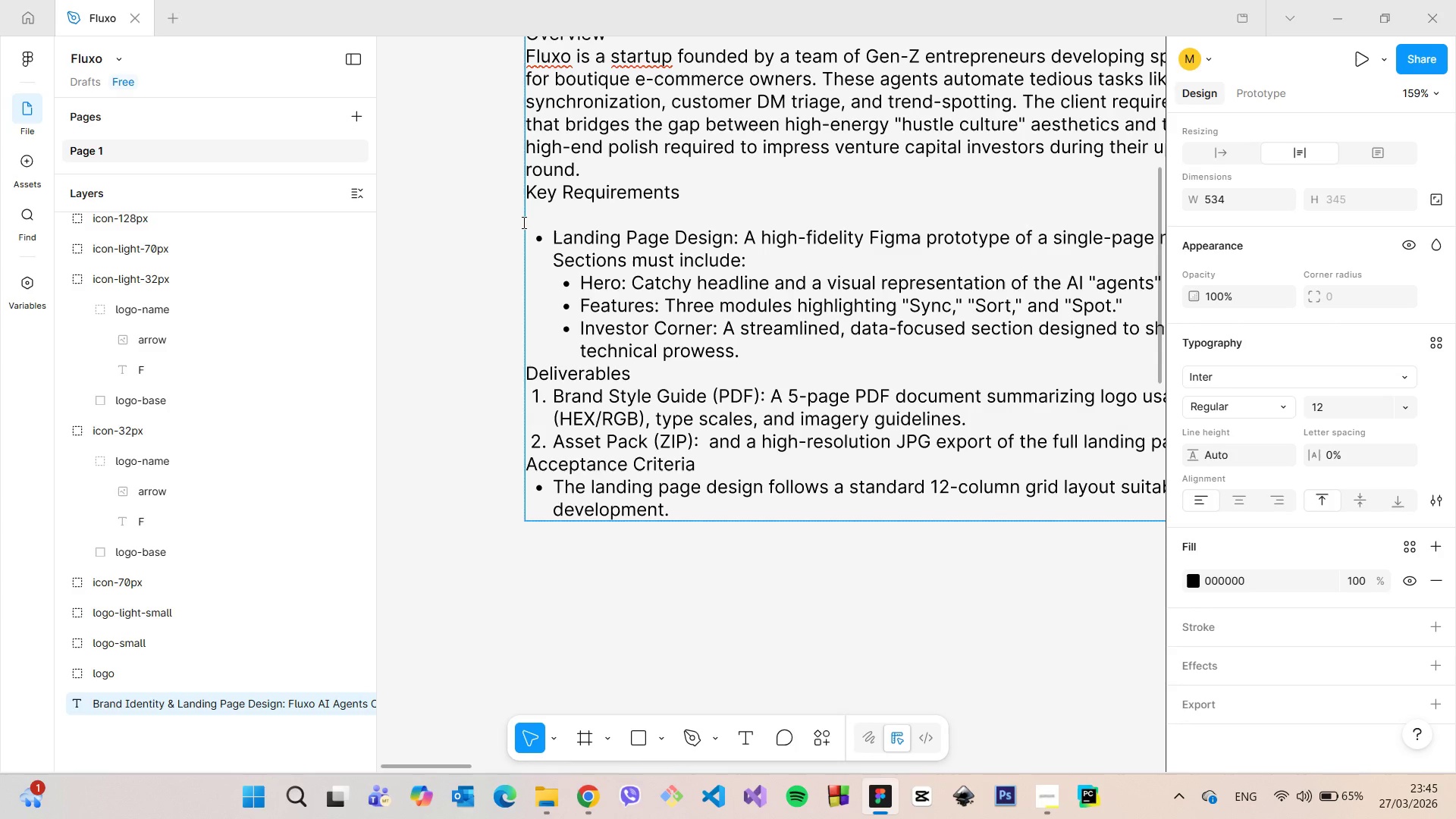 
key(Backspace)
 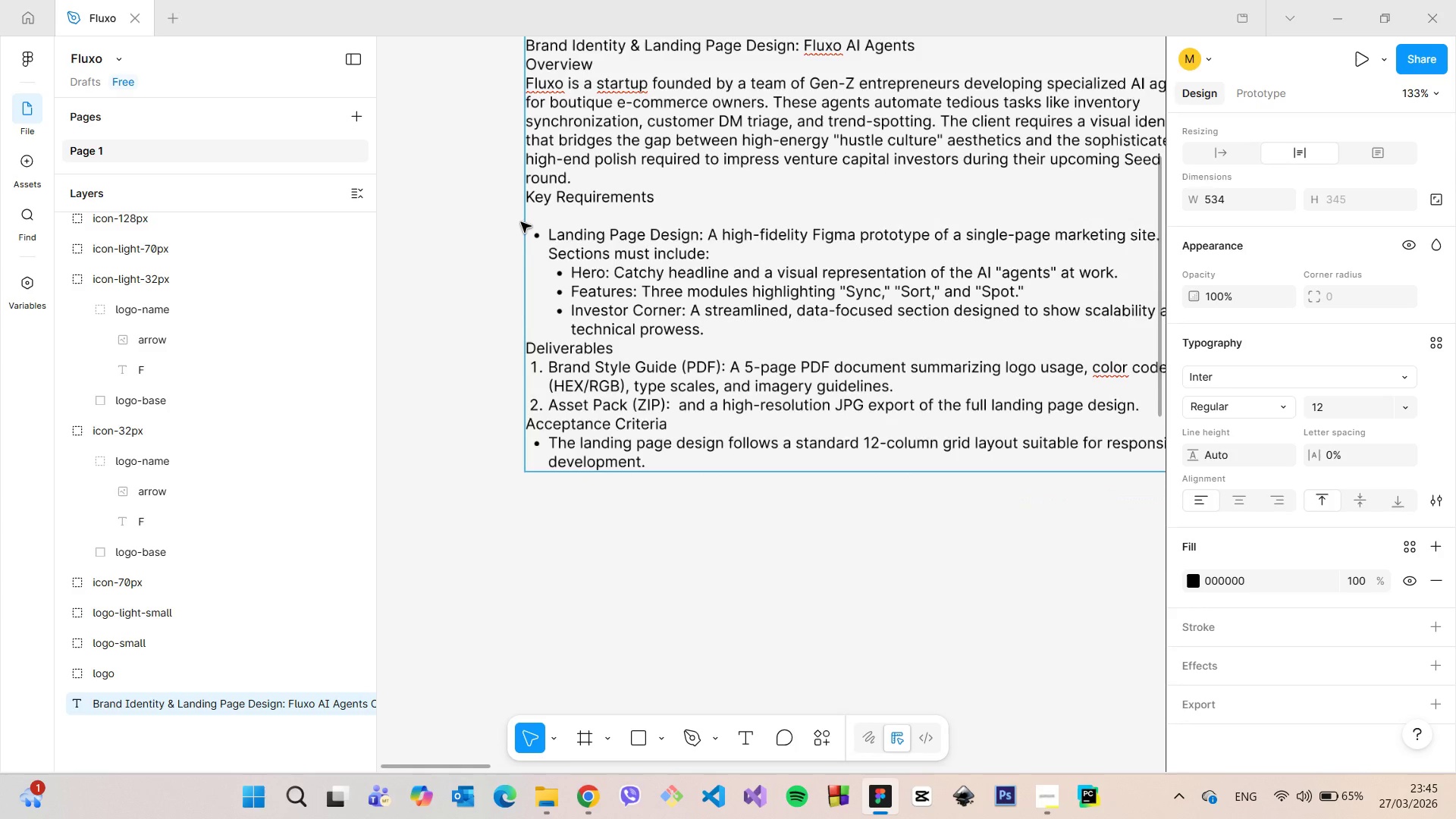 
scroll: coordinate [522, 221], scroll_direction: down, amount: 5.0
 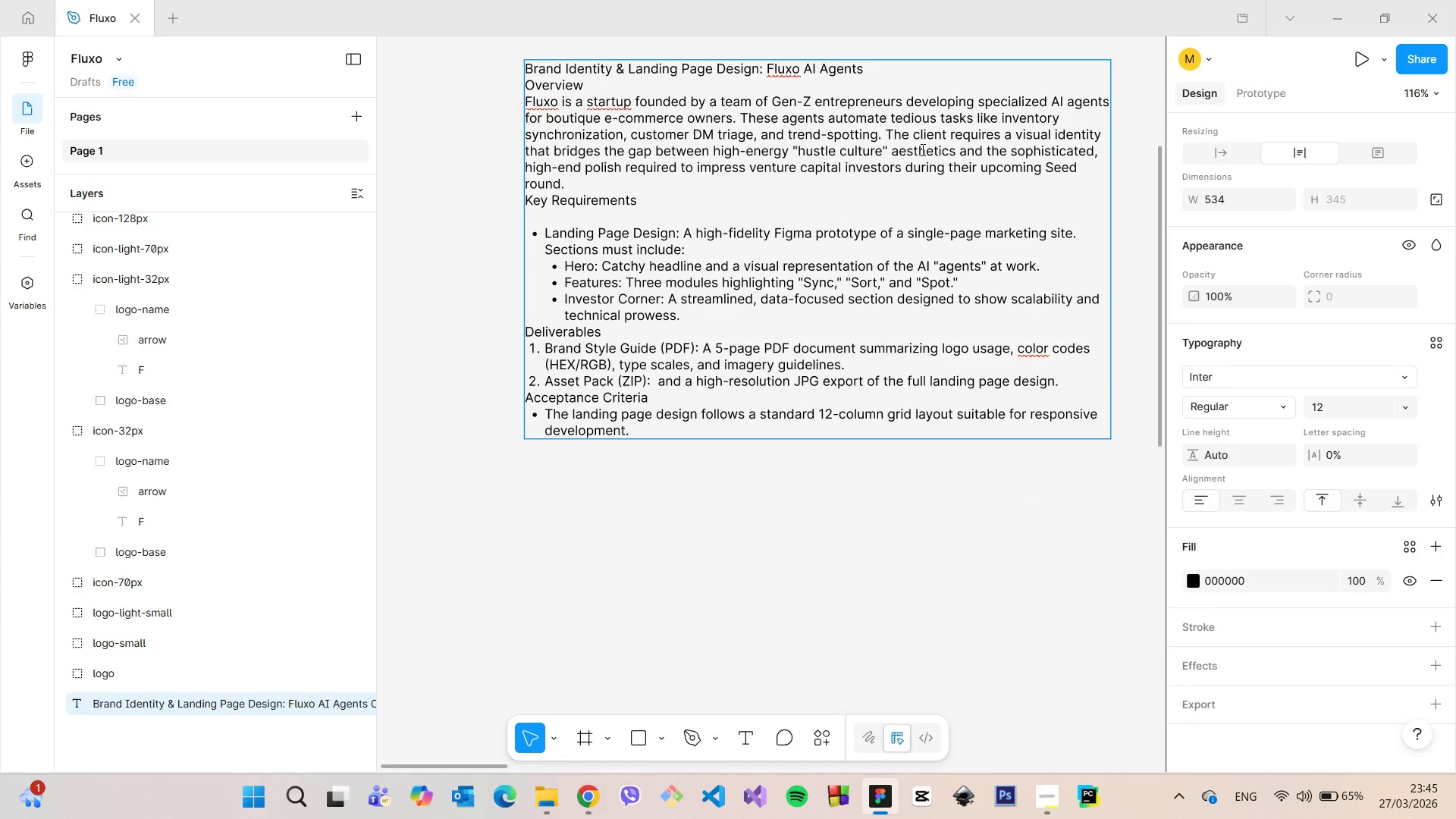 
left_click([921, 149])
 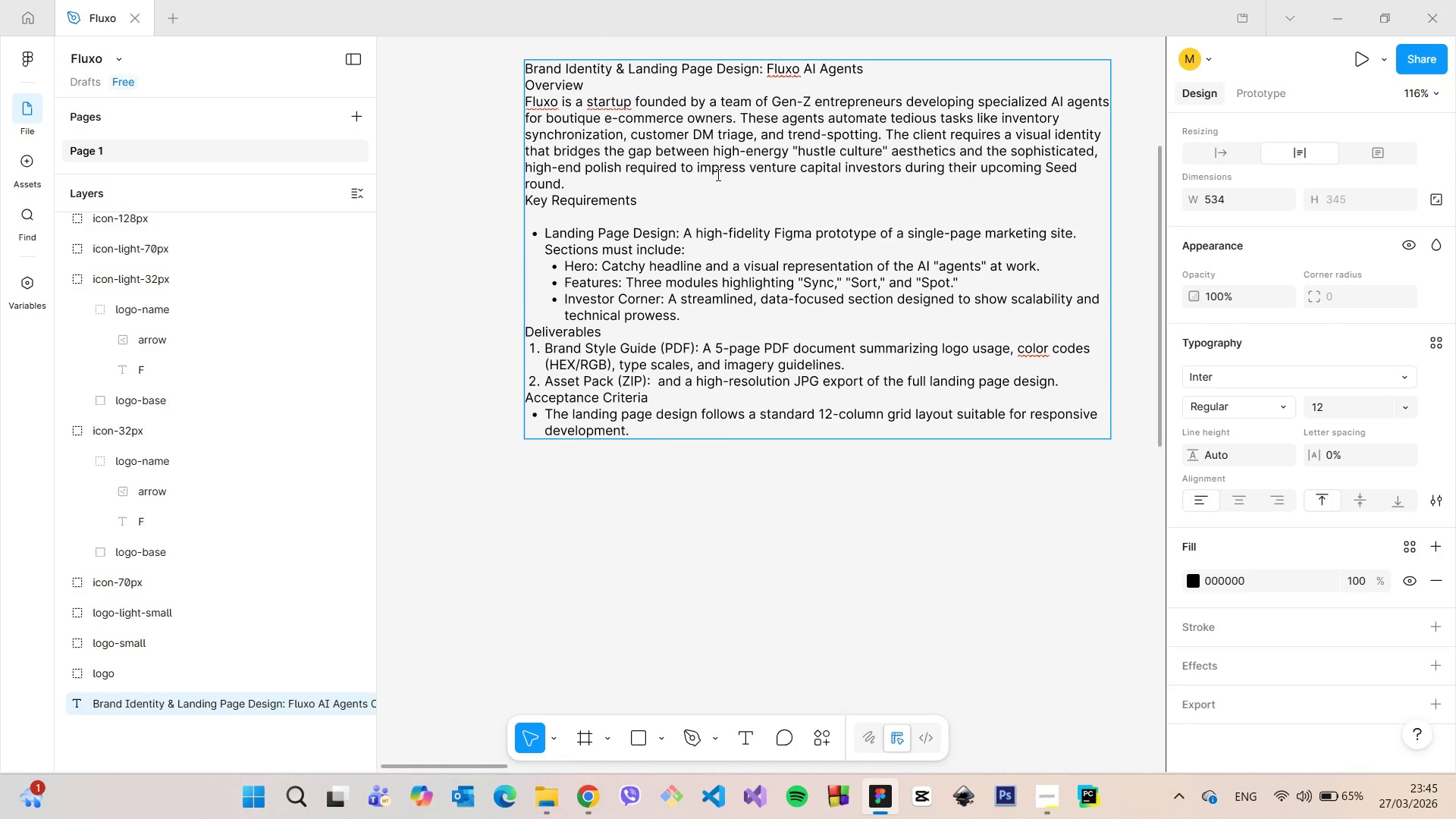 
left_click([601, 207])
 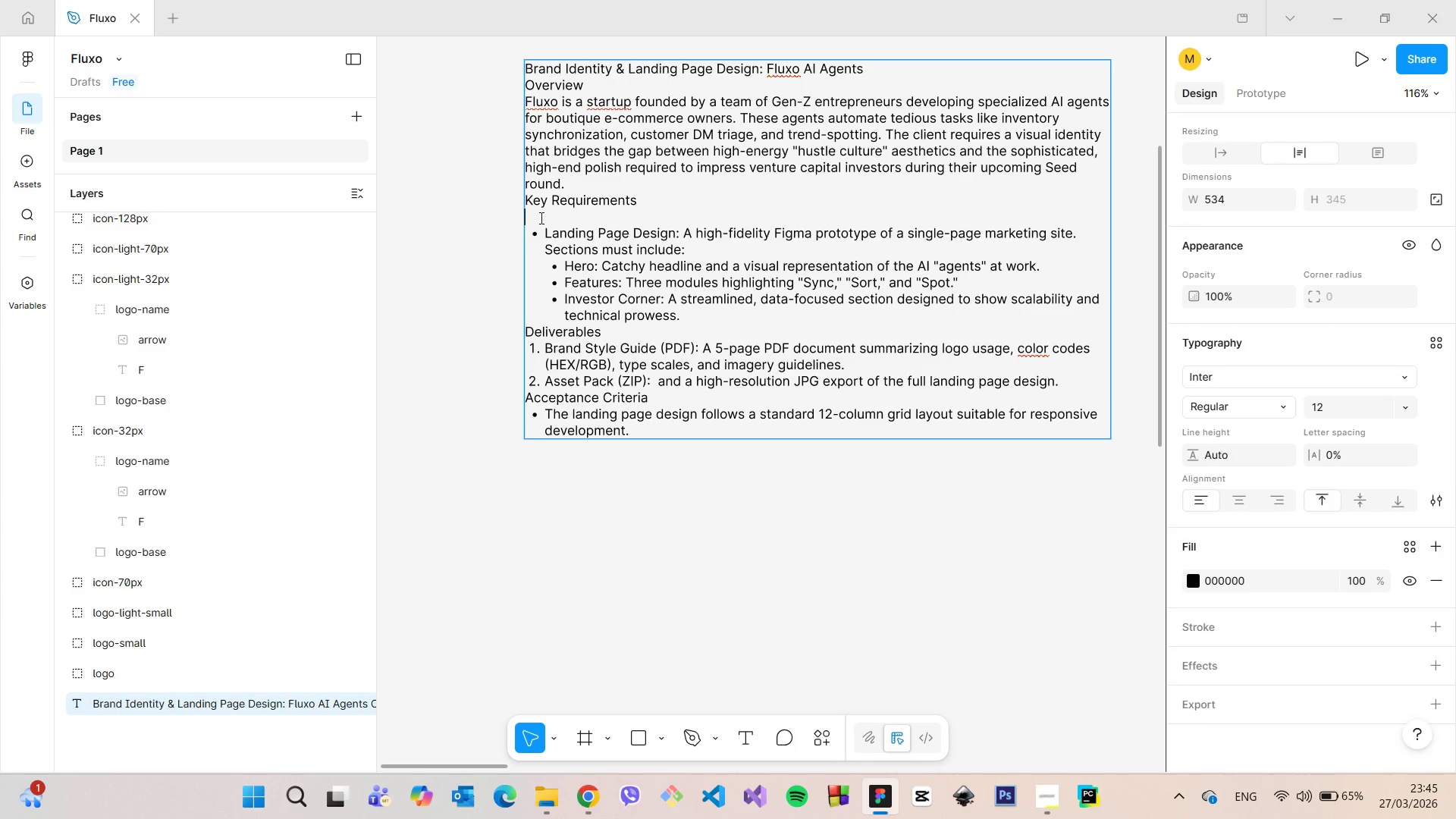 
left_click([540, 218])
 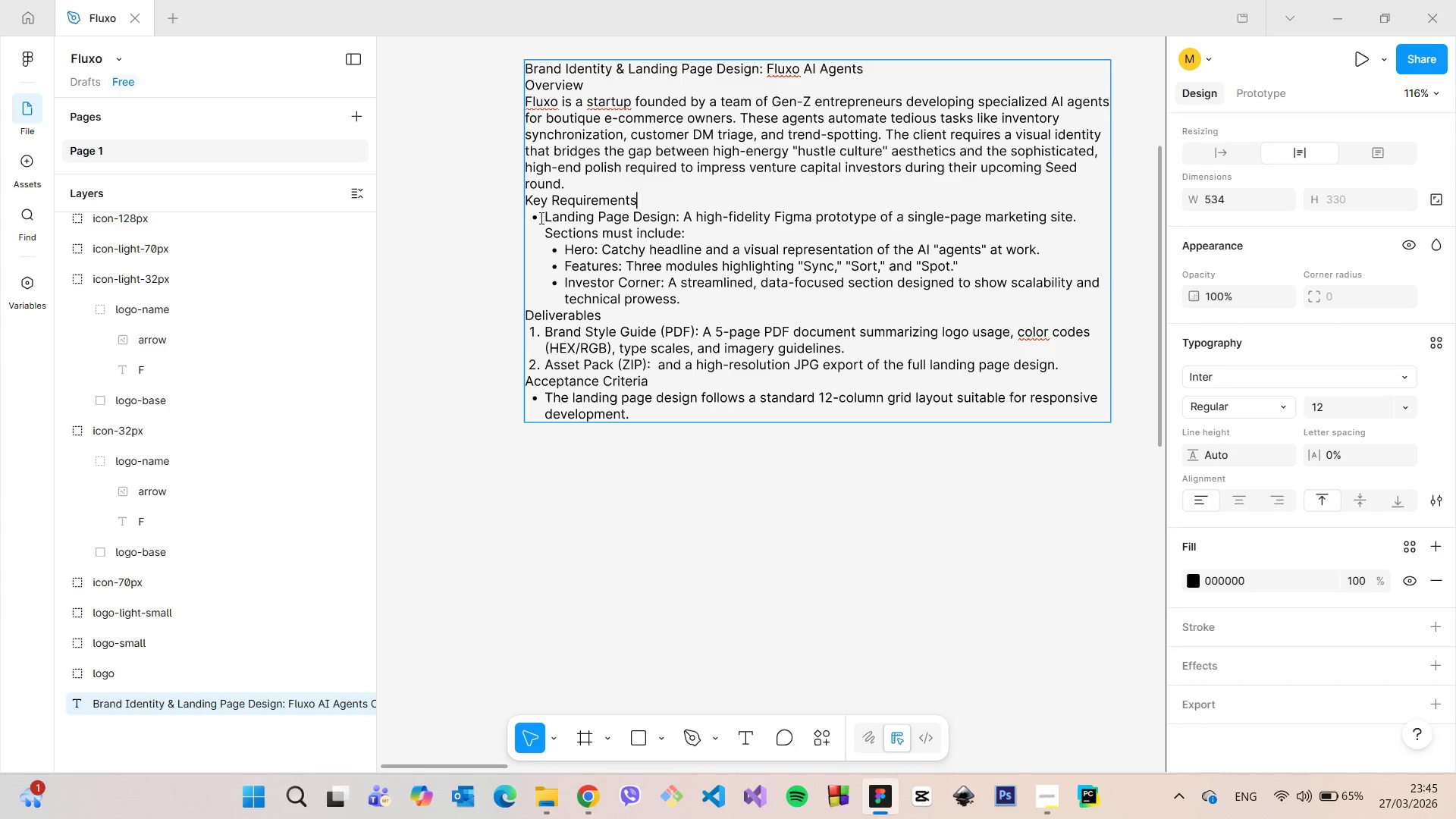 
key(Backspace)
 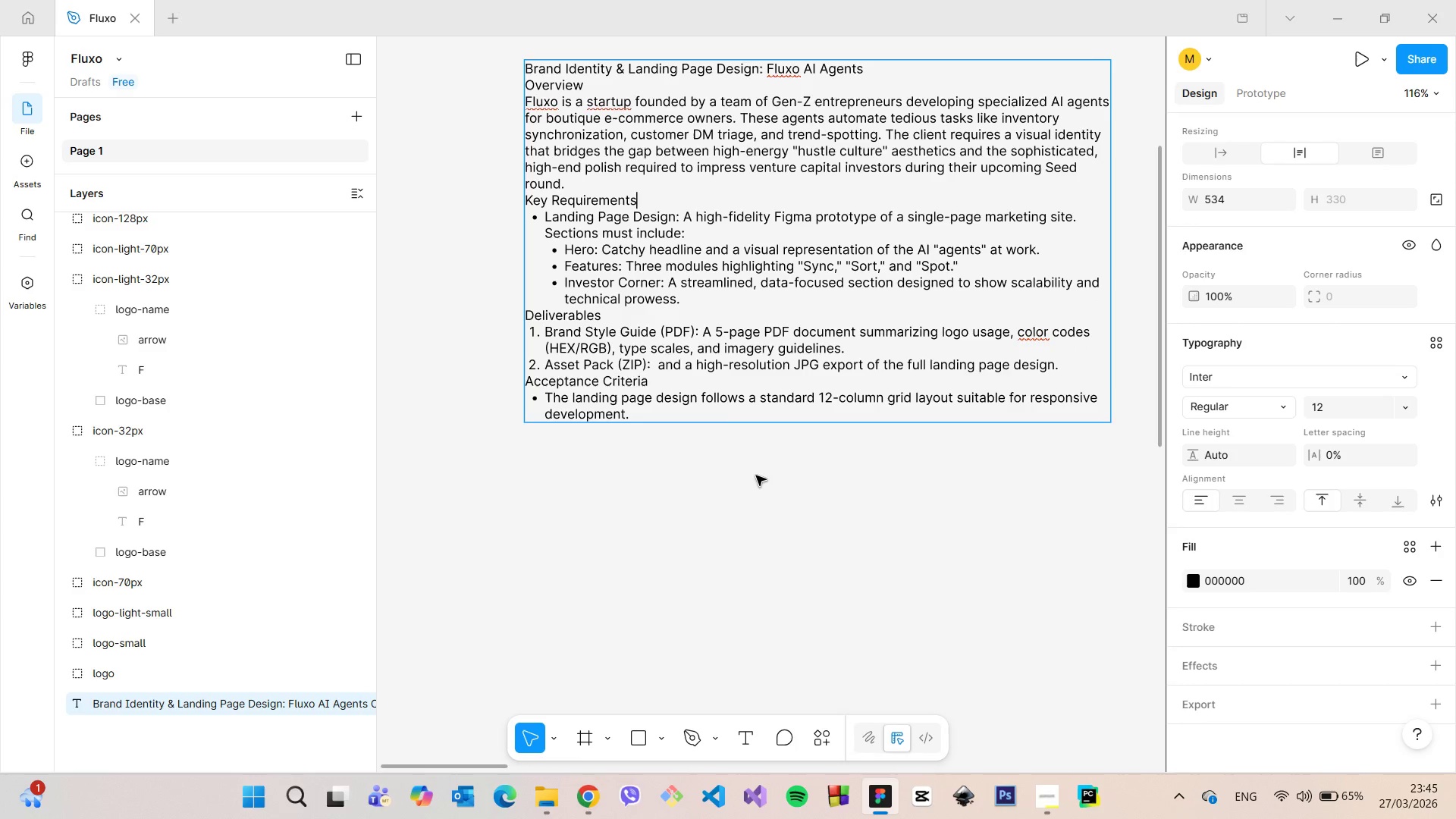 
left_click([756, 475])
 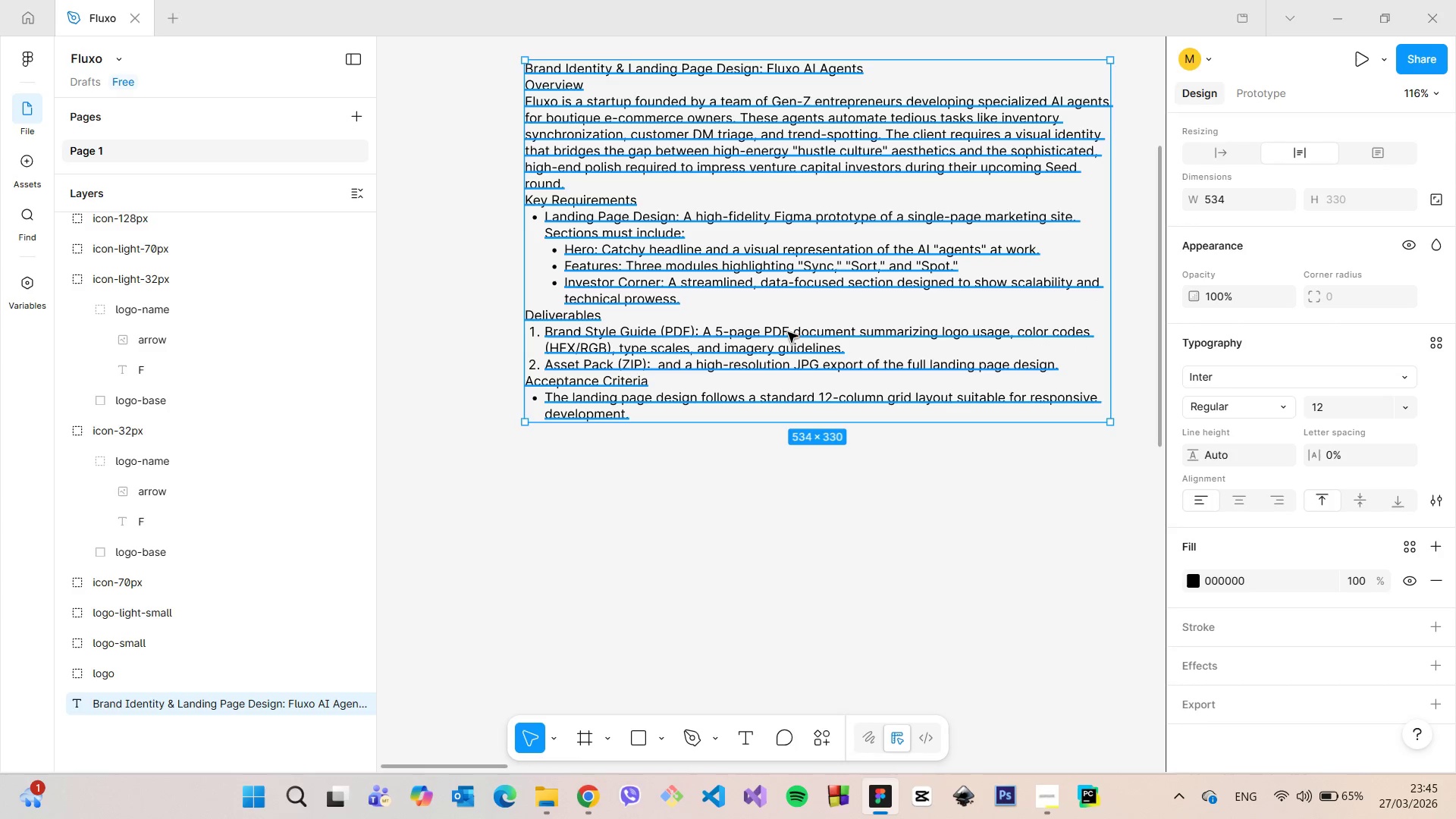 
left_click_drag(start_coordinate=[789, 325], to_coordinate=[788, 372])
 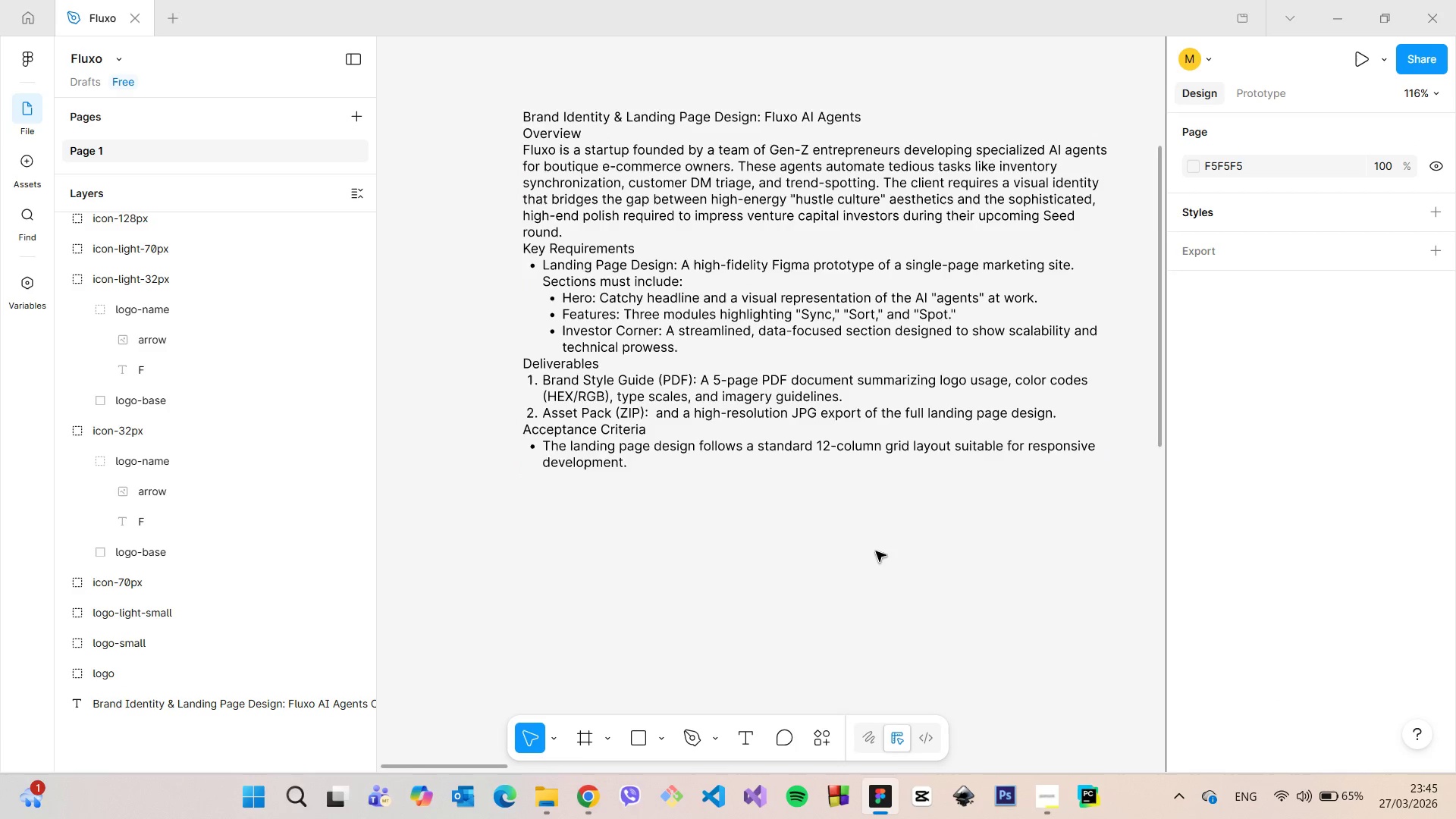 
left_click([876, 560])
 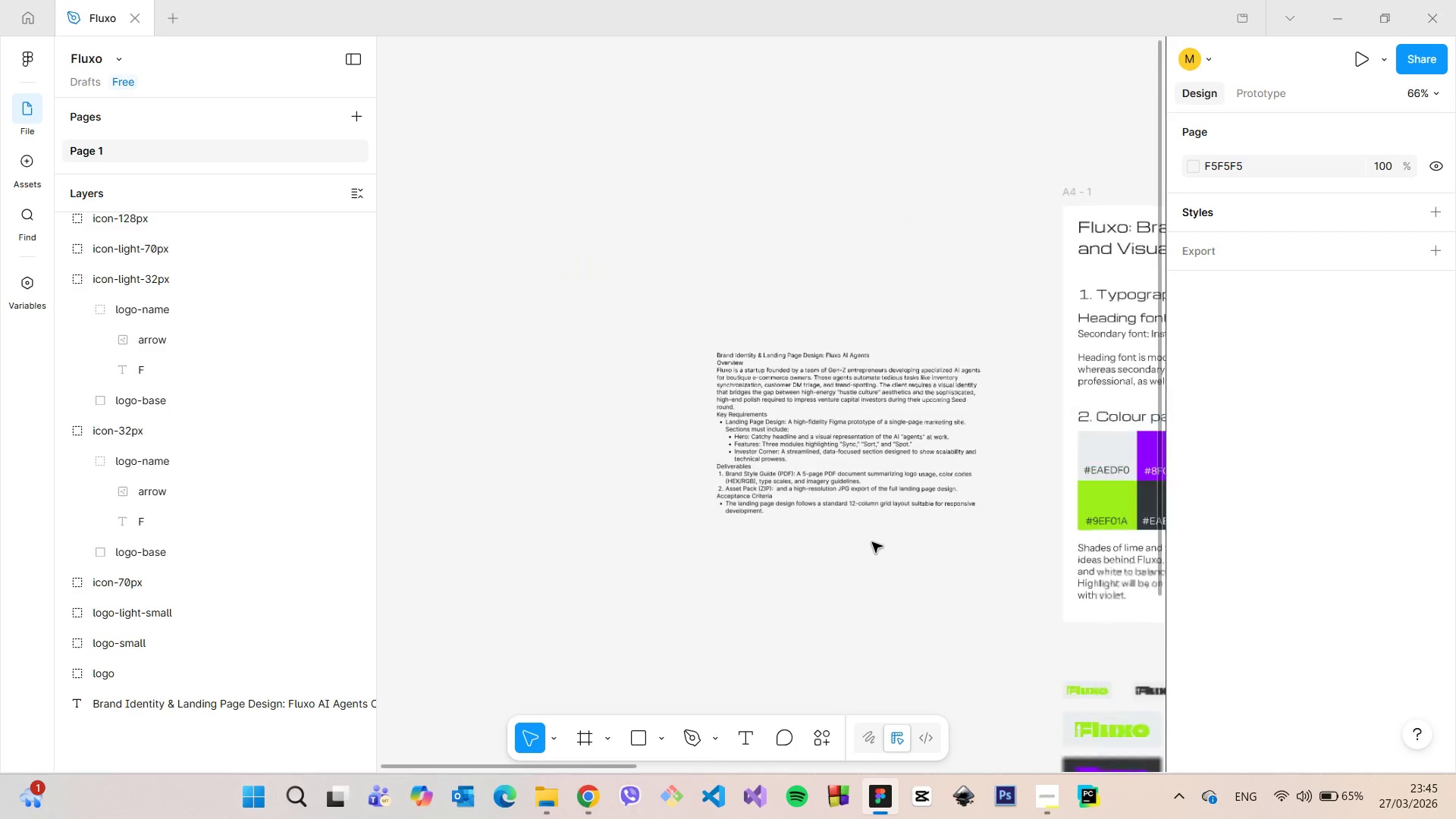 
scroll: coordinate [871, 541], scroll_direction: down, amount: 16.0
 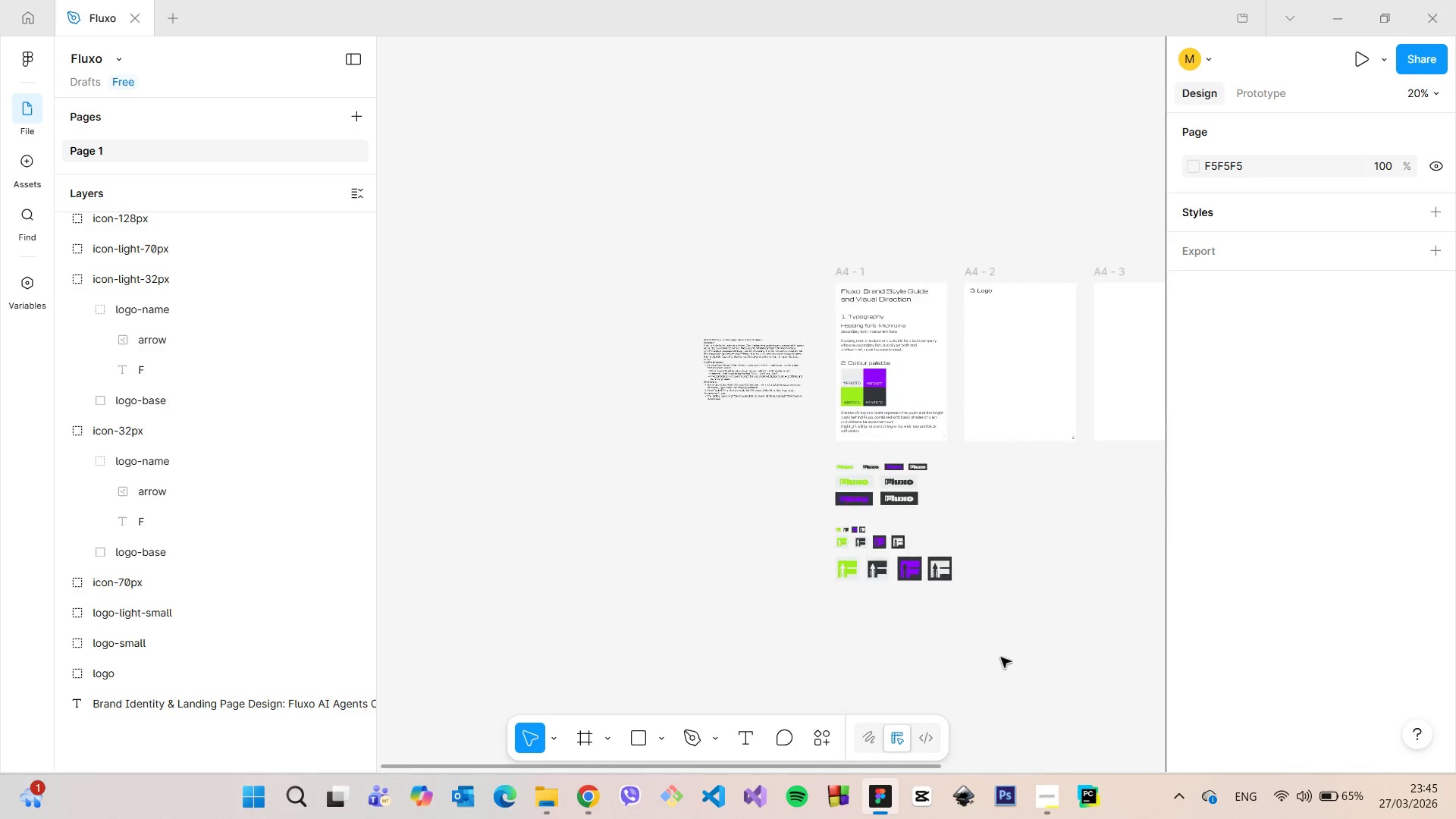 
scroll: coordinate [802, 457], scroll_direction: up, amount: 30.0
 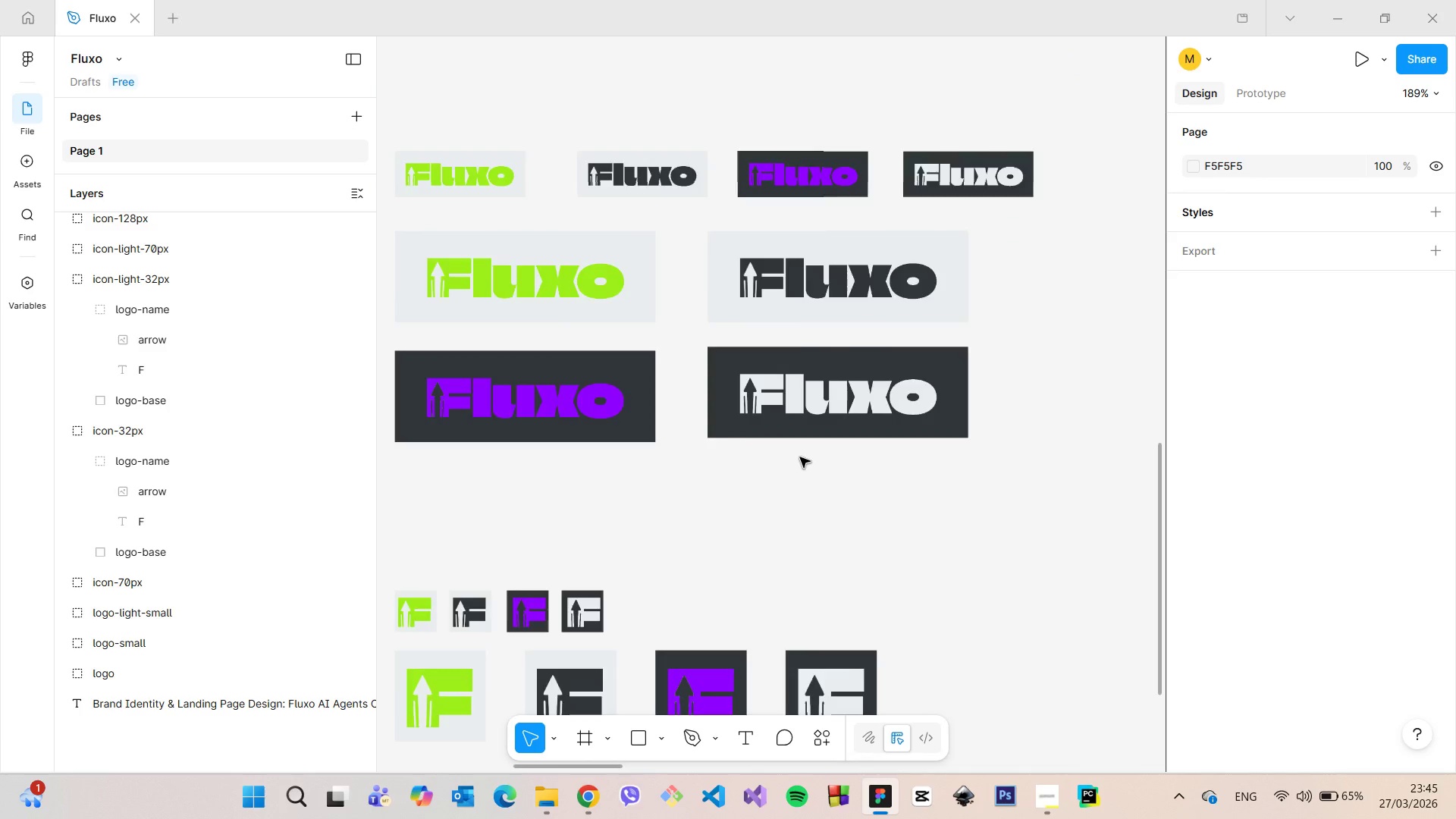 
scroll: coordinate [800, 457], scroll_direction: down, amount: 8.0
 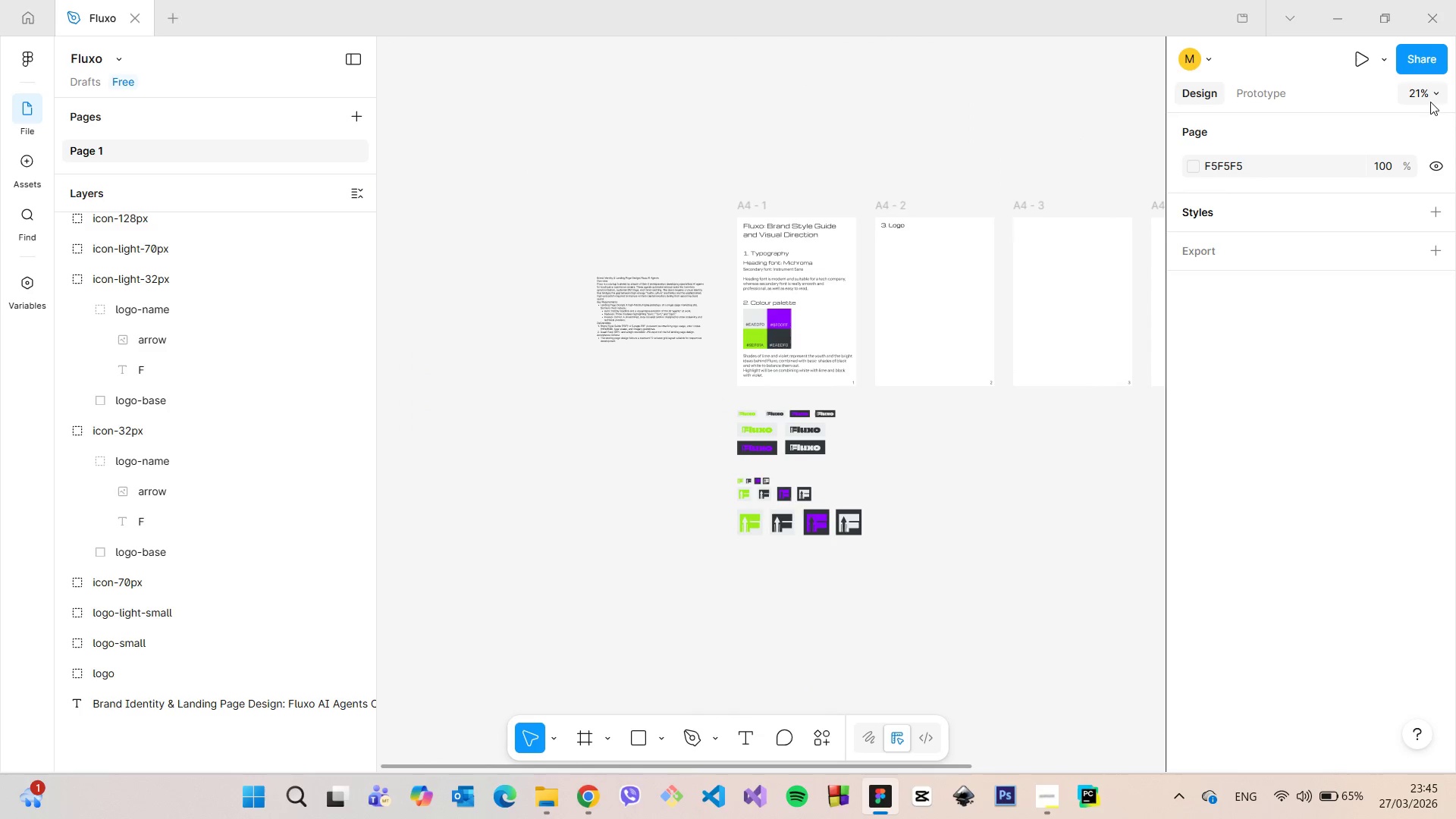 